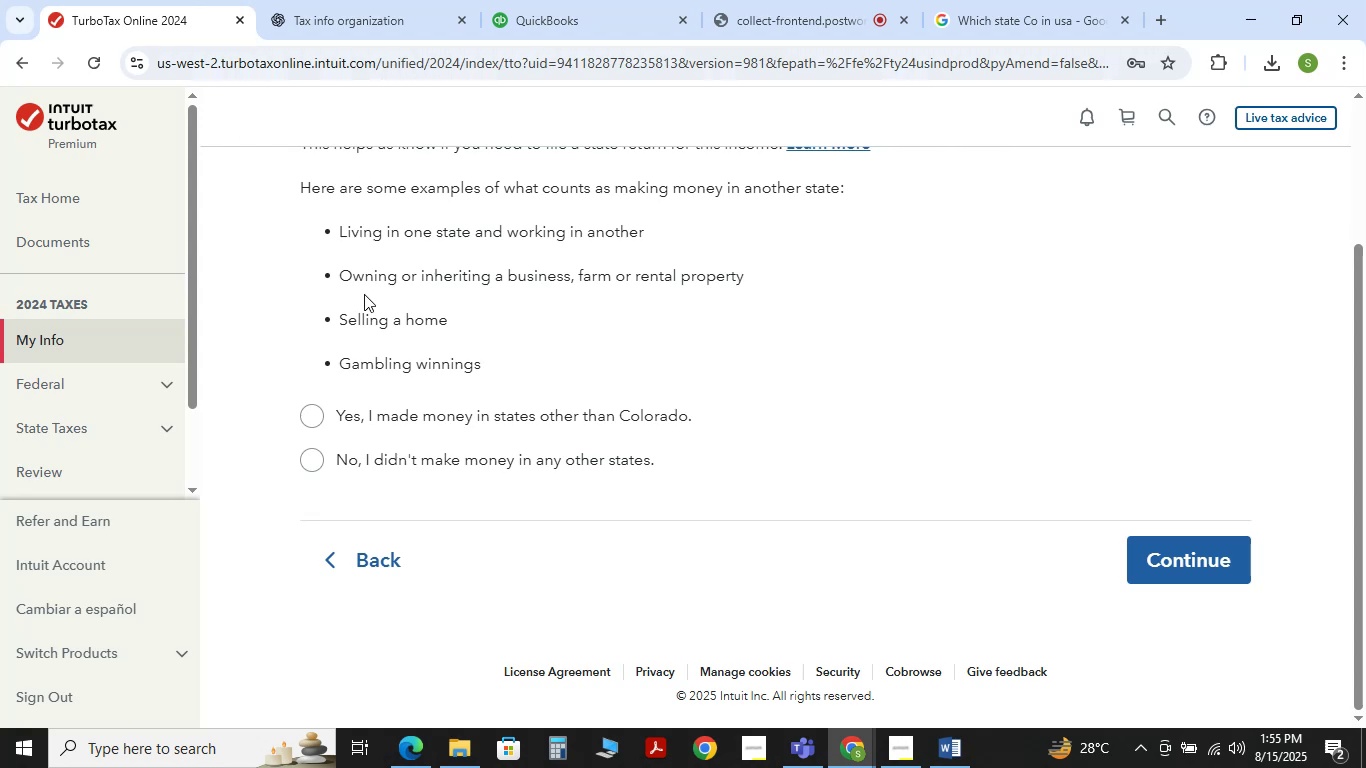 
scroll: coordinate [363, 289], scroll_direction: up, amount: 1.0
 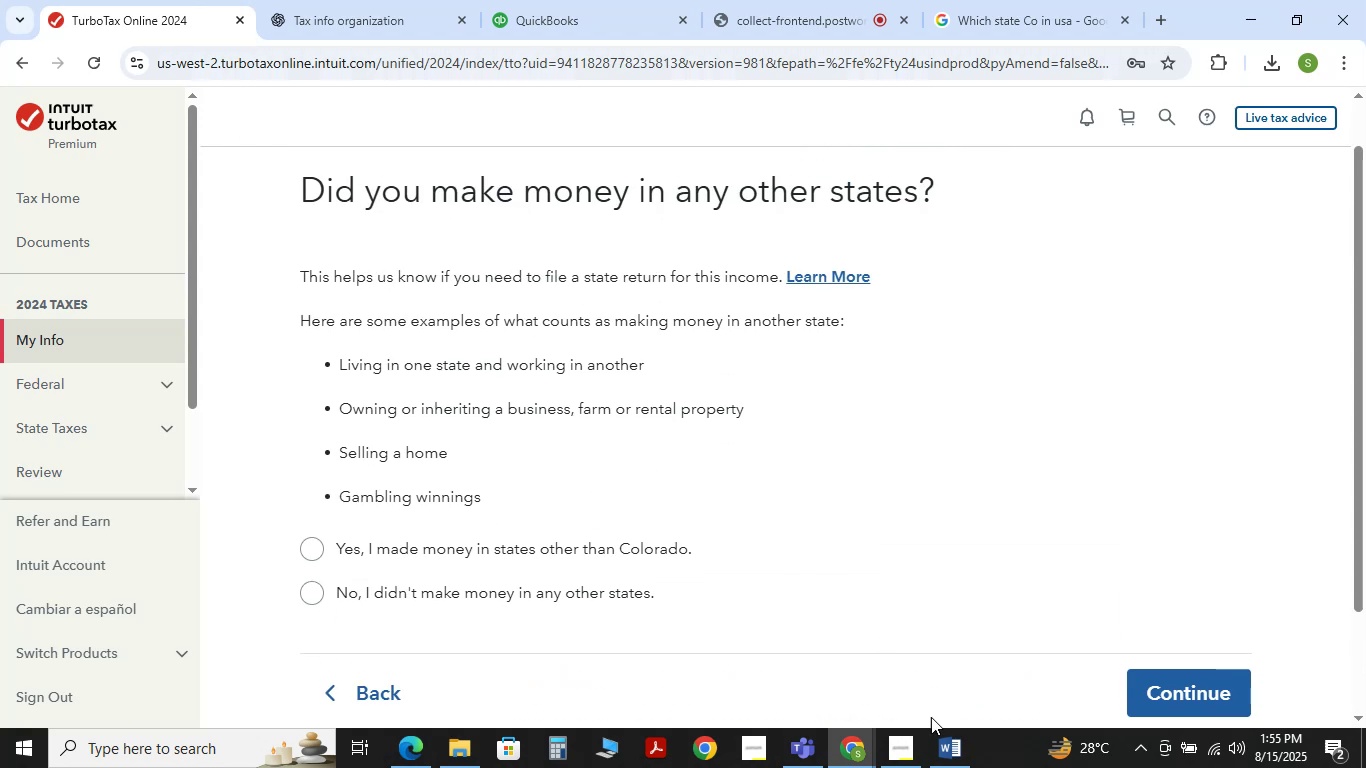 
left_click([946, 743])
 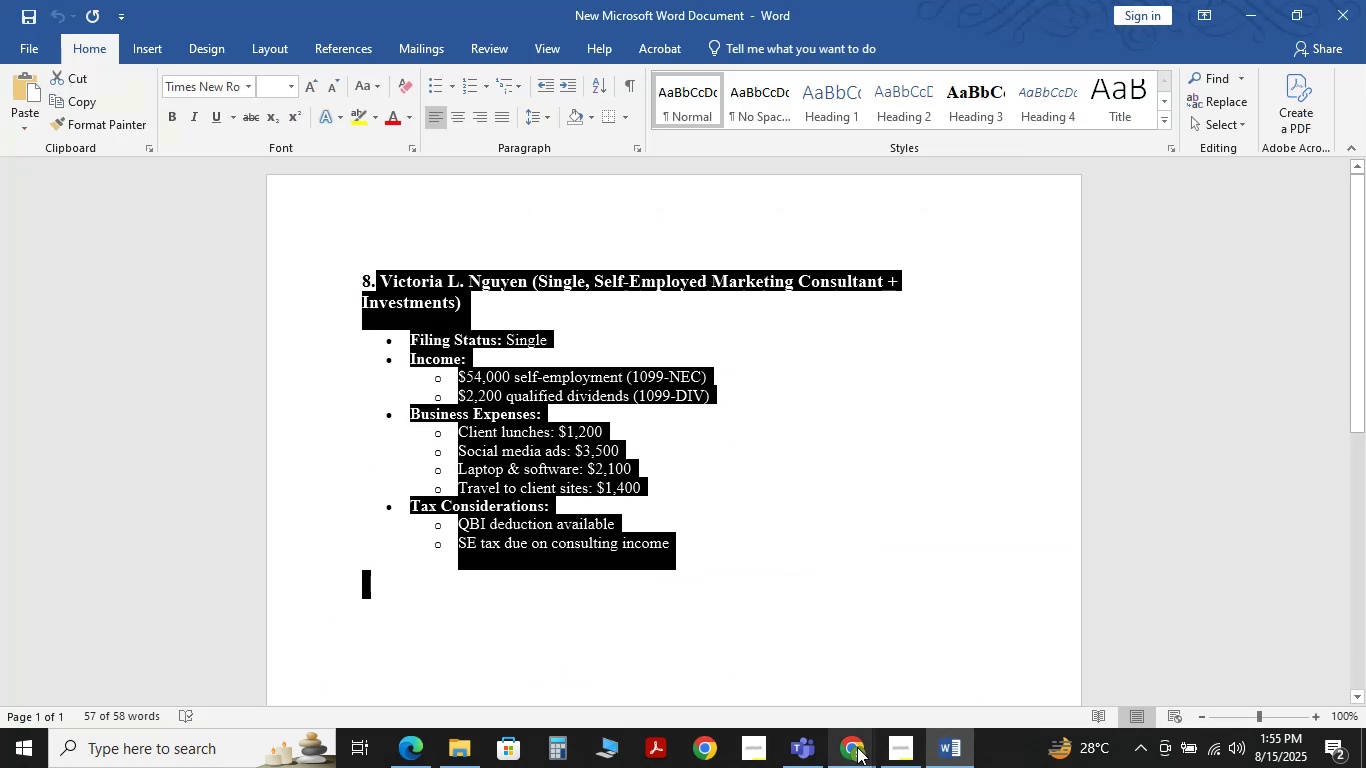 
left_click([852, 748])
 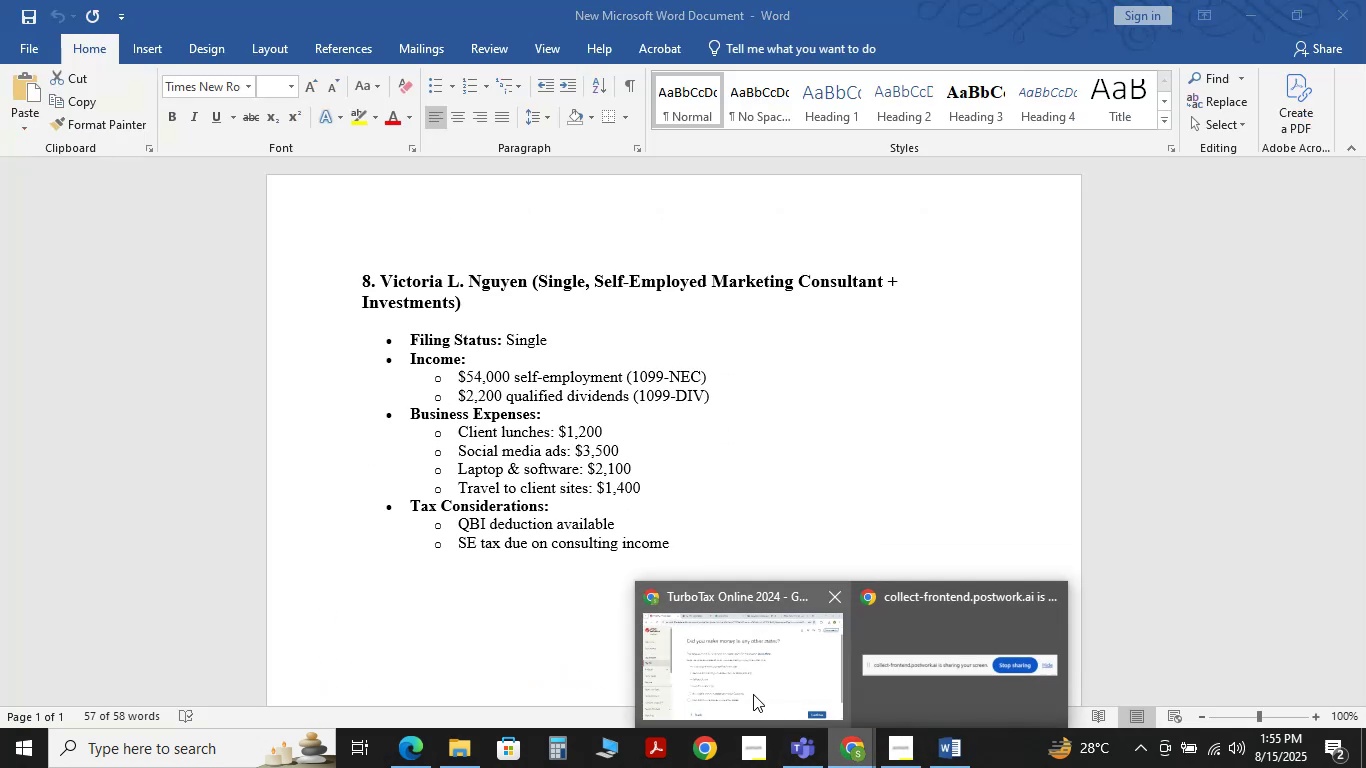 
left_click([752, 693])
 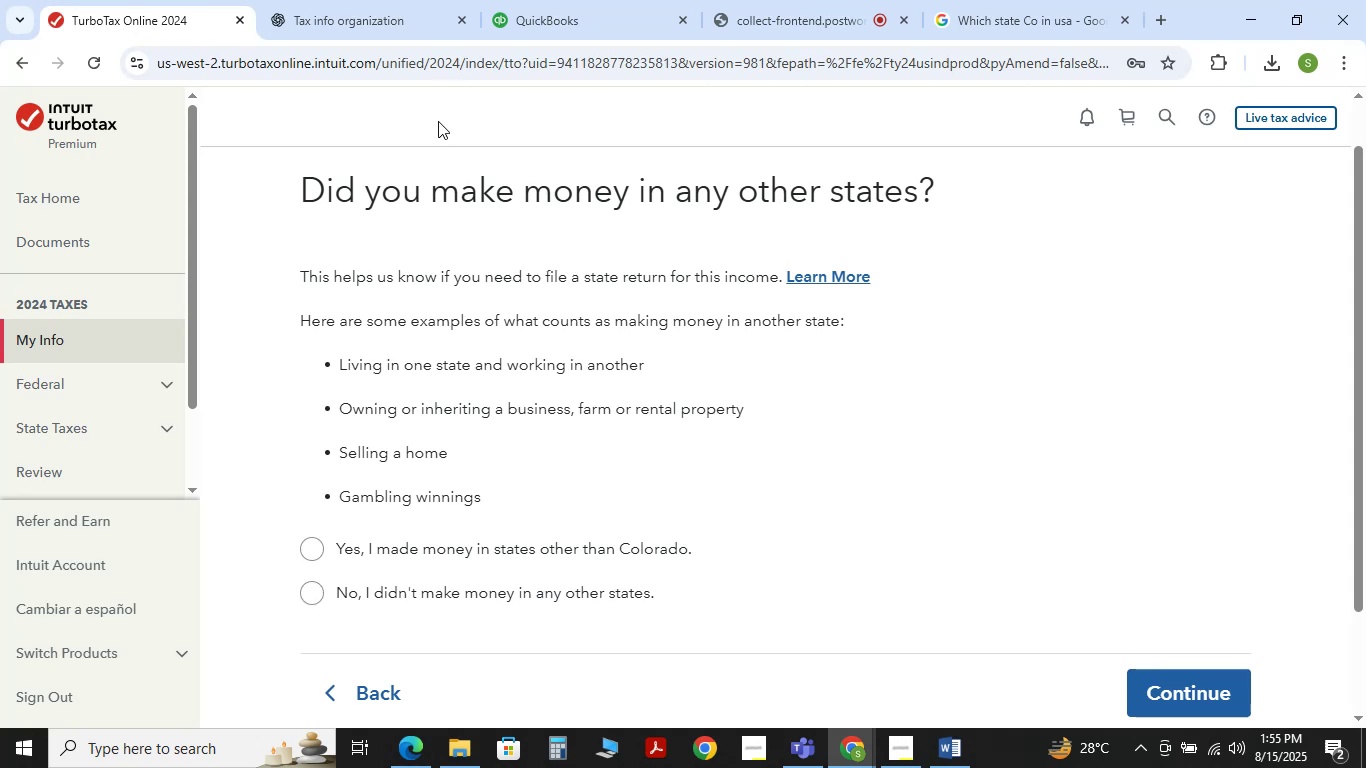 
left_click([344, 22])
 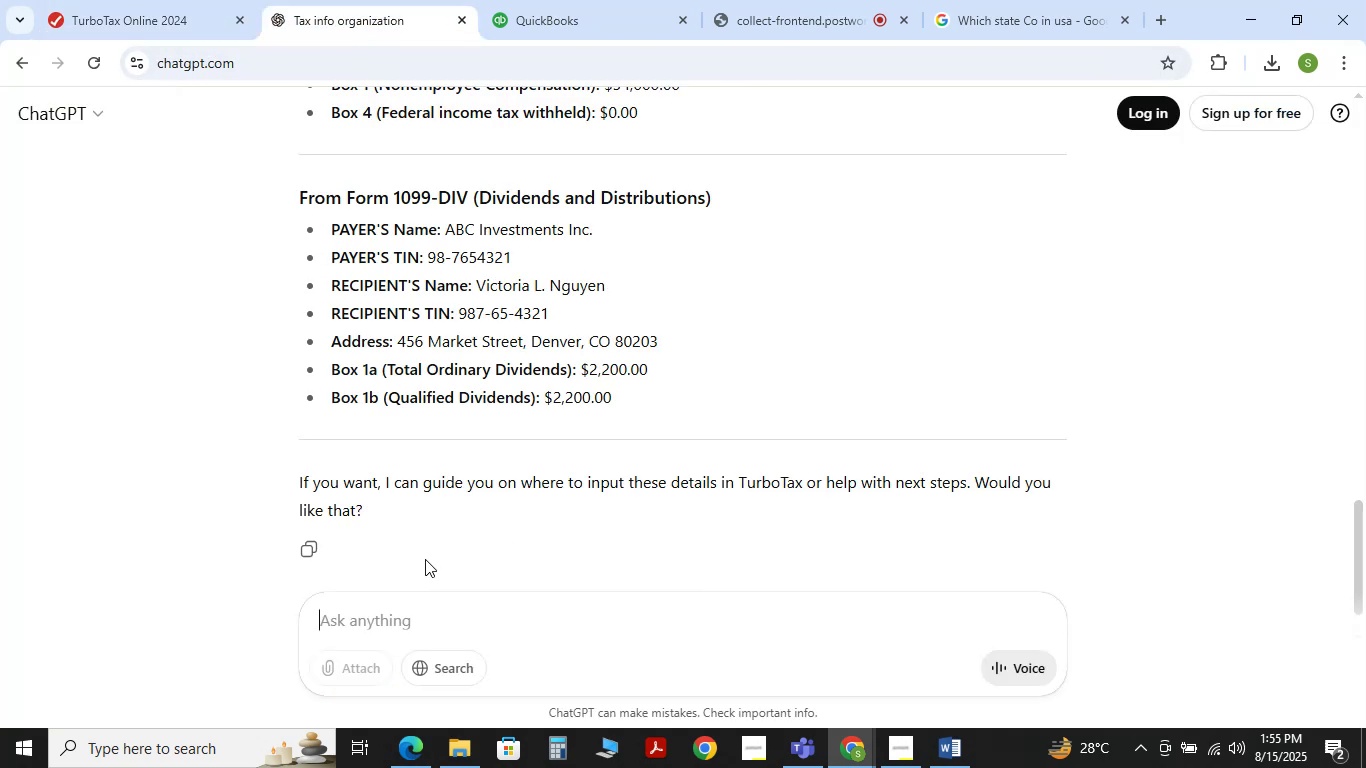 
type(is cli)
key(Backspace)
key(Backspace)
key(Backspace)
type(he make money from other state)
 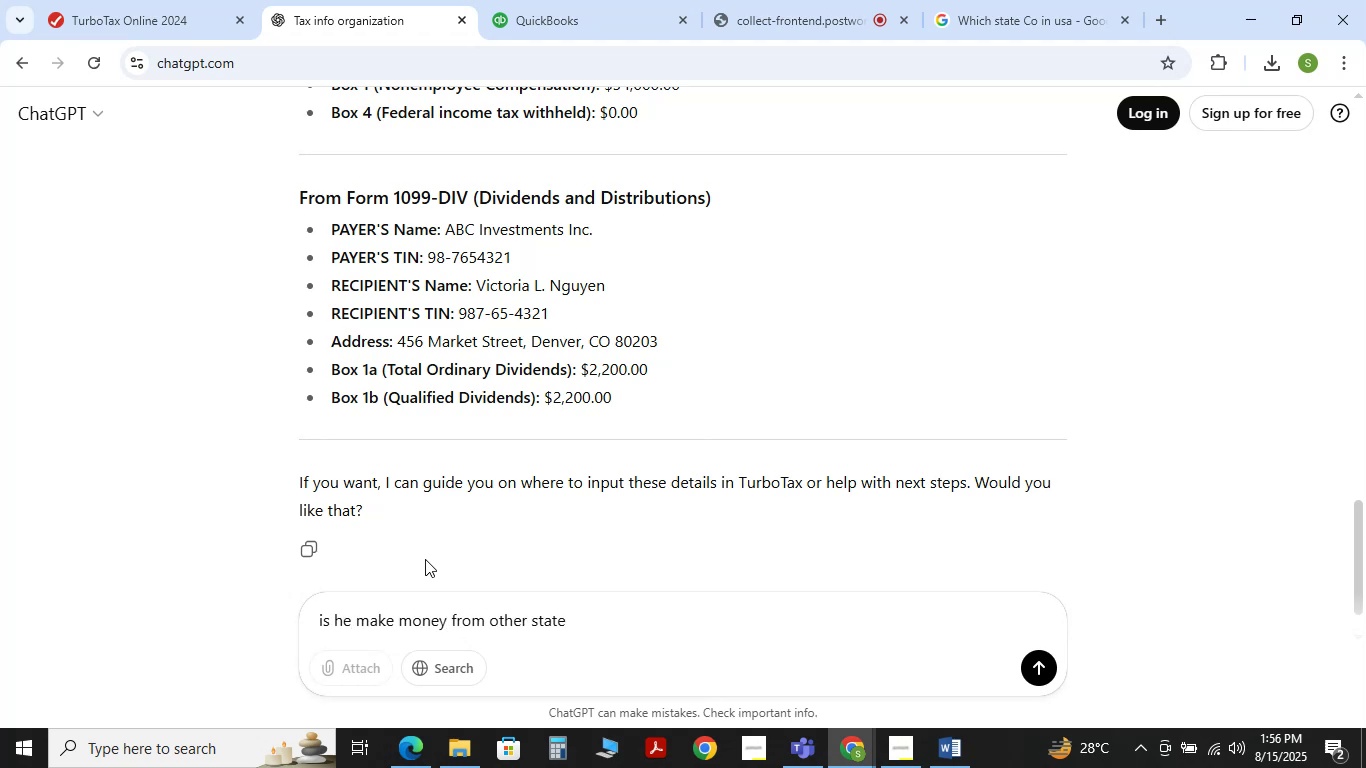 
key(Enter)
 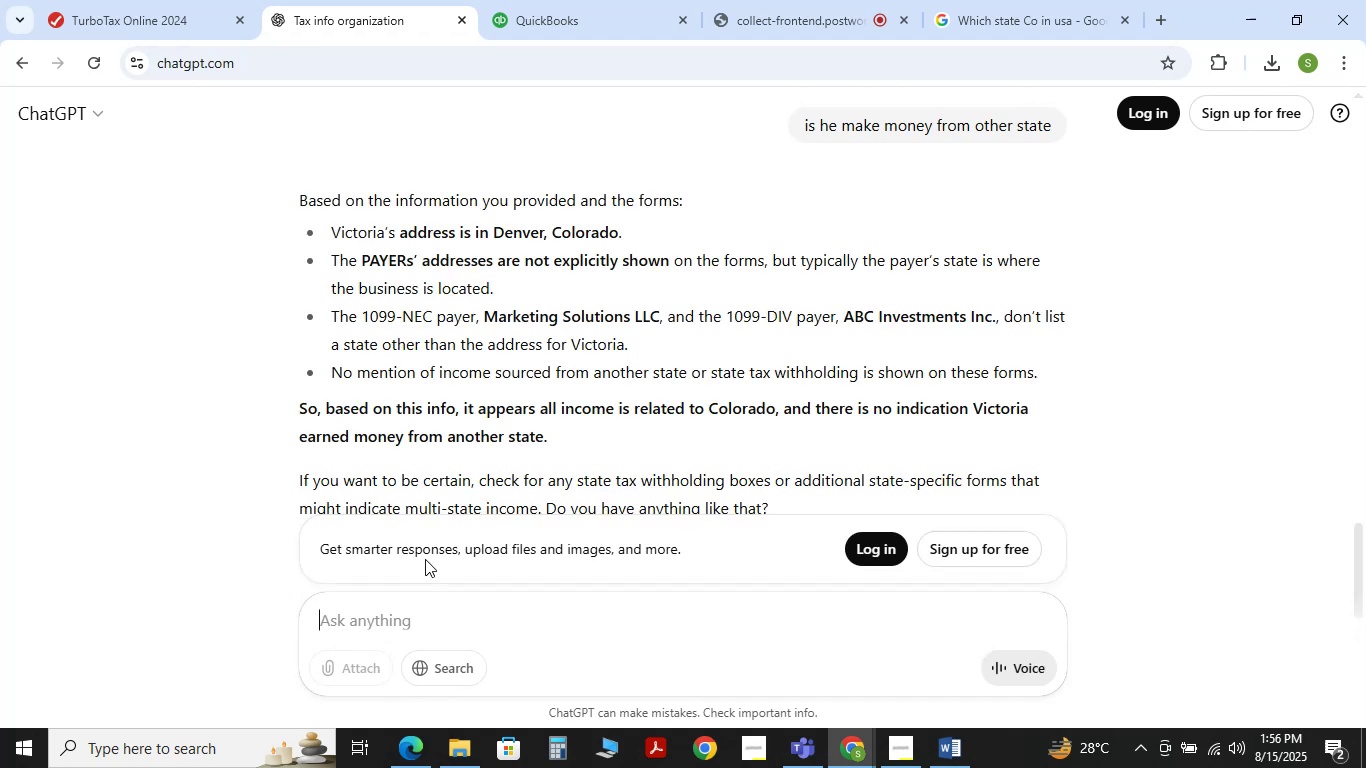 
wait(7.21)
 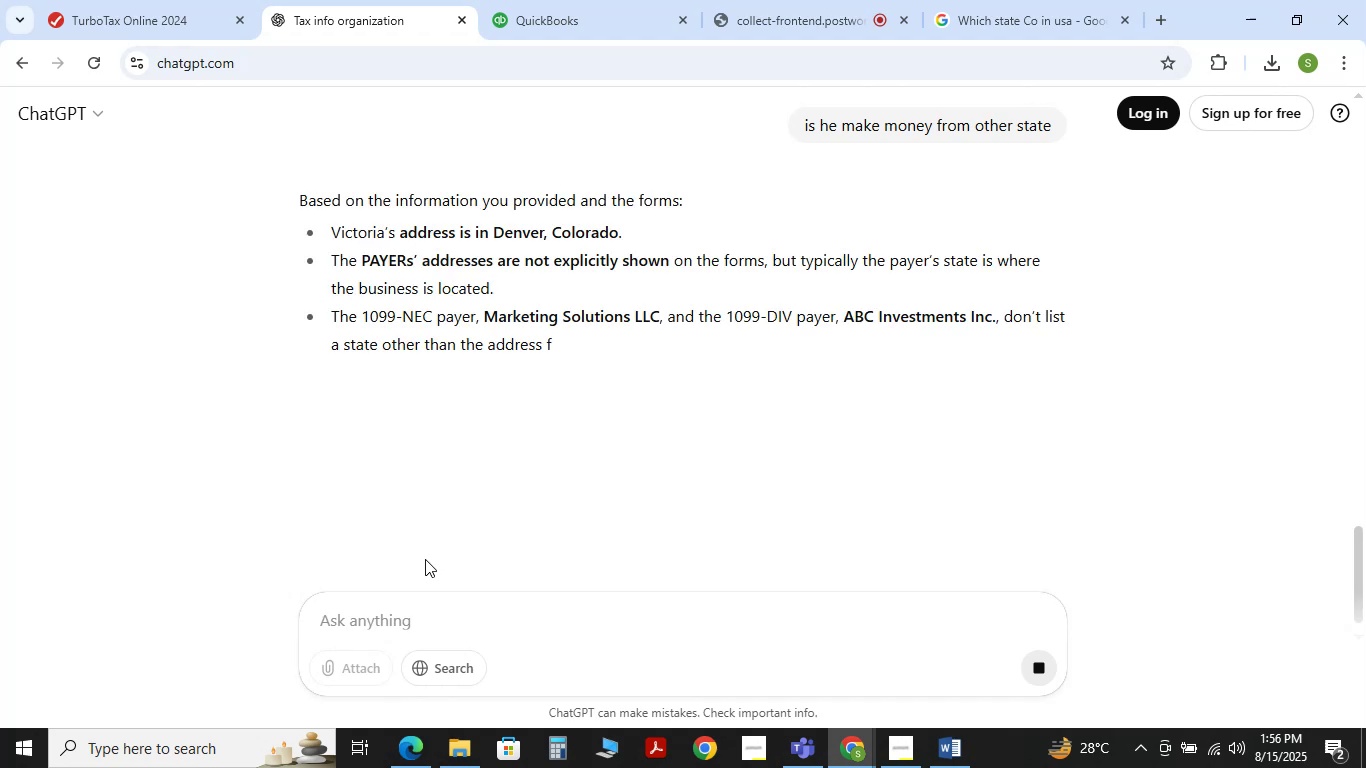 
type(ans)
key(Backspace)
key(Backspace)
key(Backspace)
type(give answer to ther )
key(Backspace)
key(Backspace)
type( point not long)
 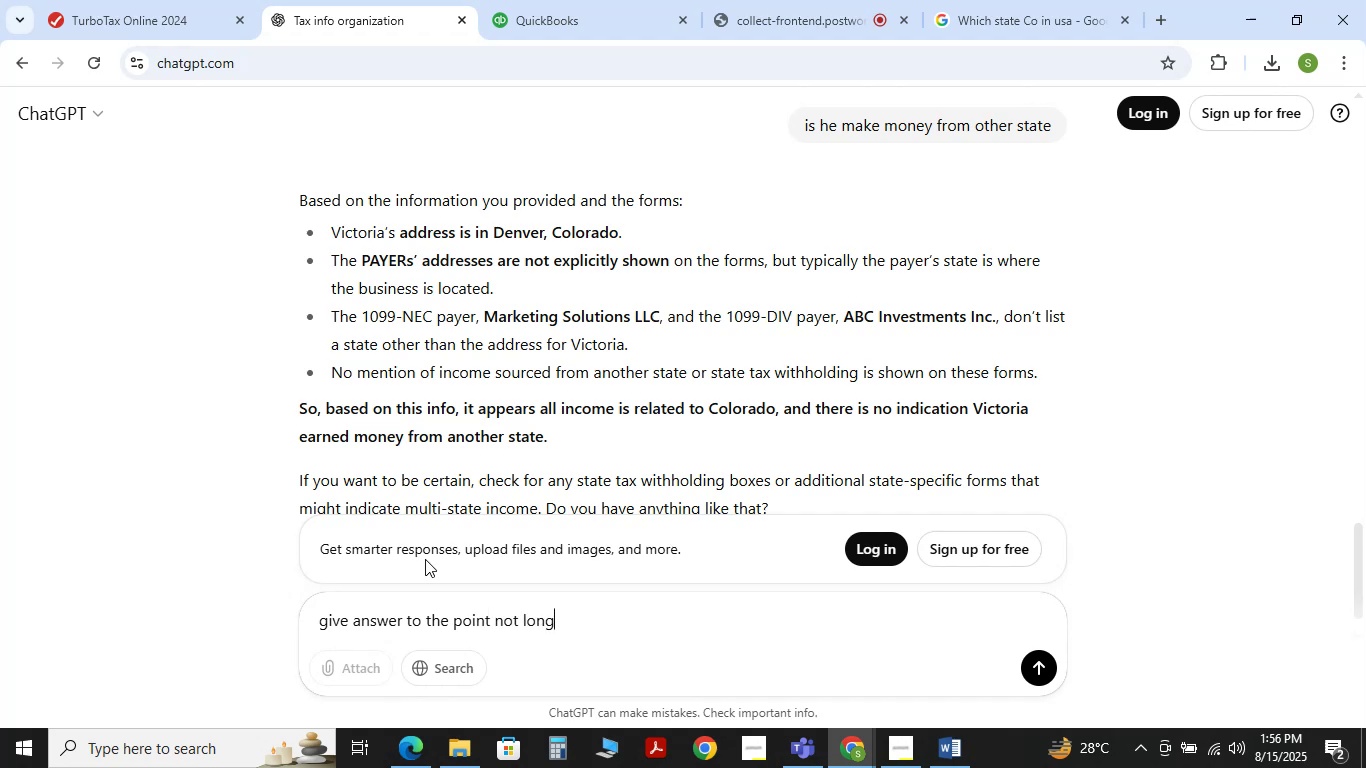 
key(Enter)
 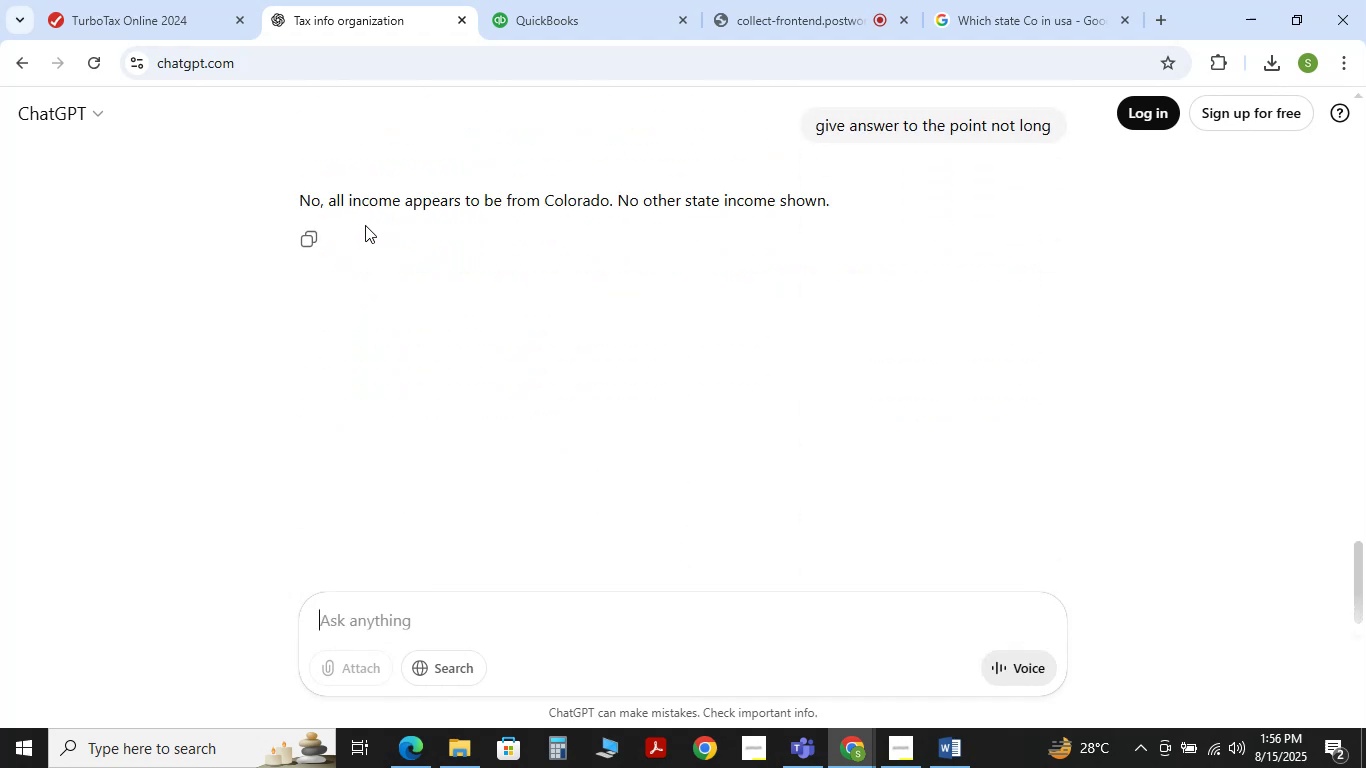 
wait(8.06)
 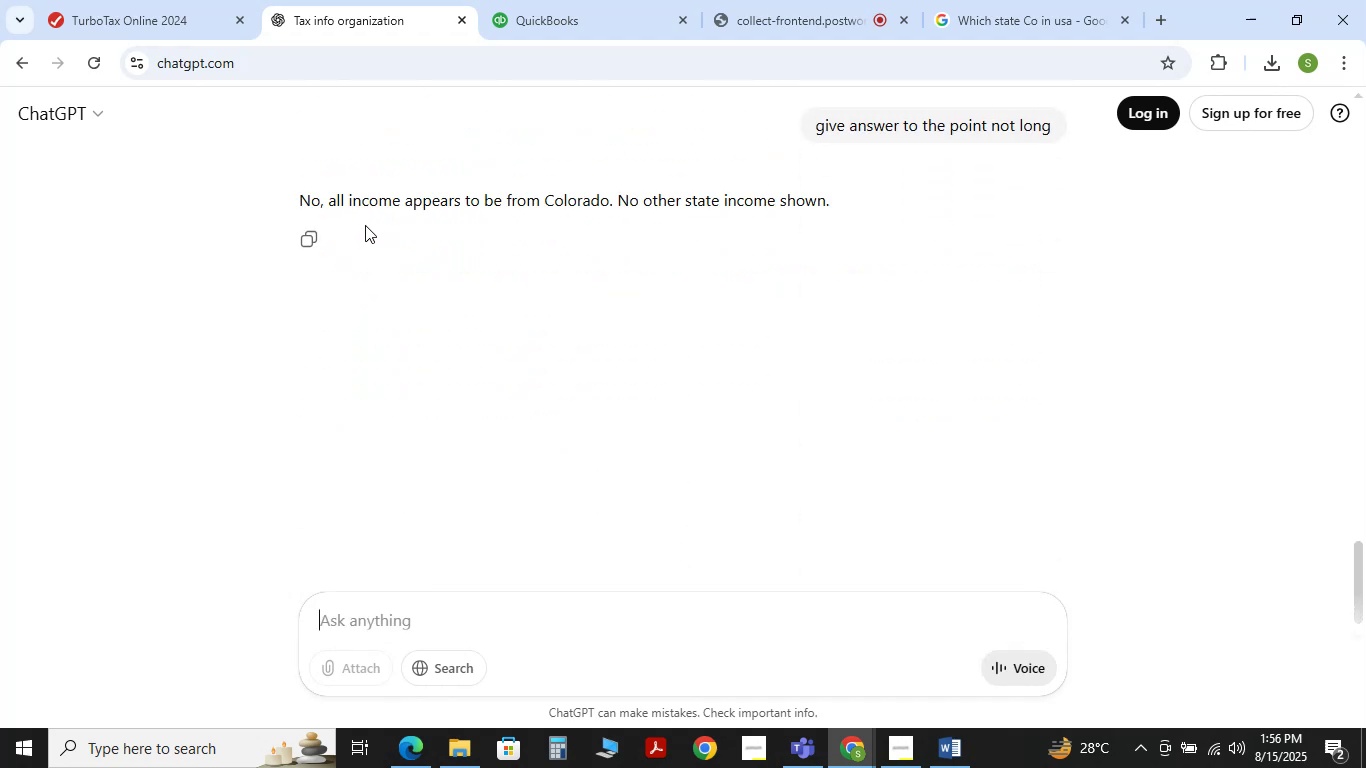 
left_click([154, 19])
 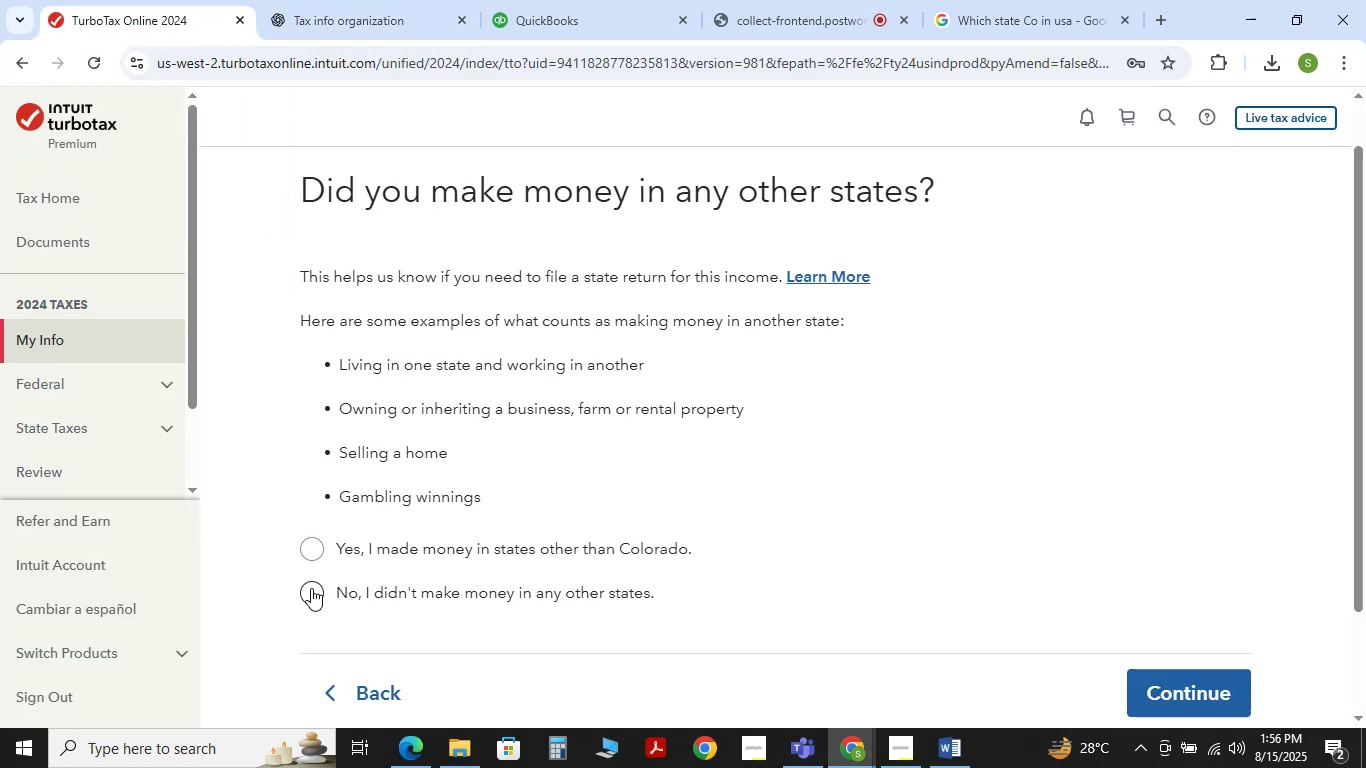 
double_click([311, 588])
 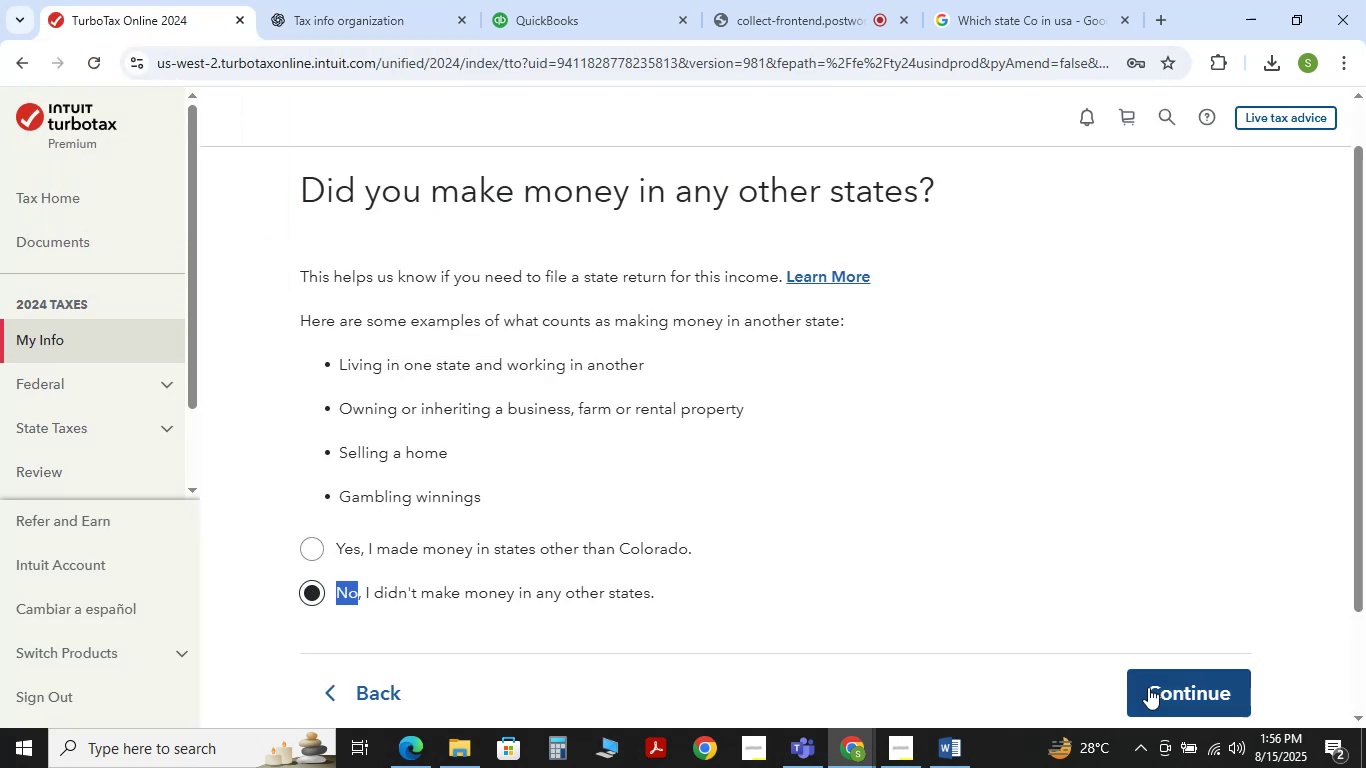 
left_click([1151, 686])
 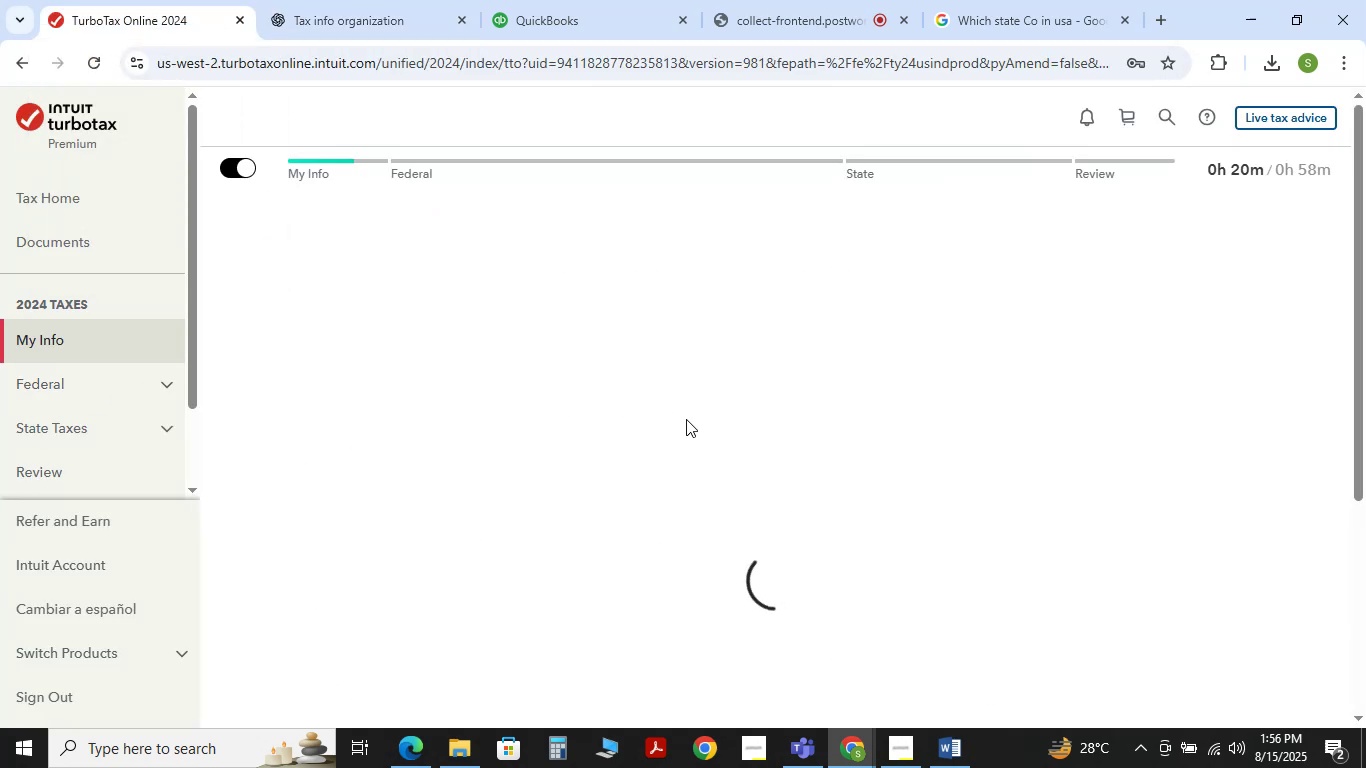 
wait(6.9)
 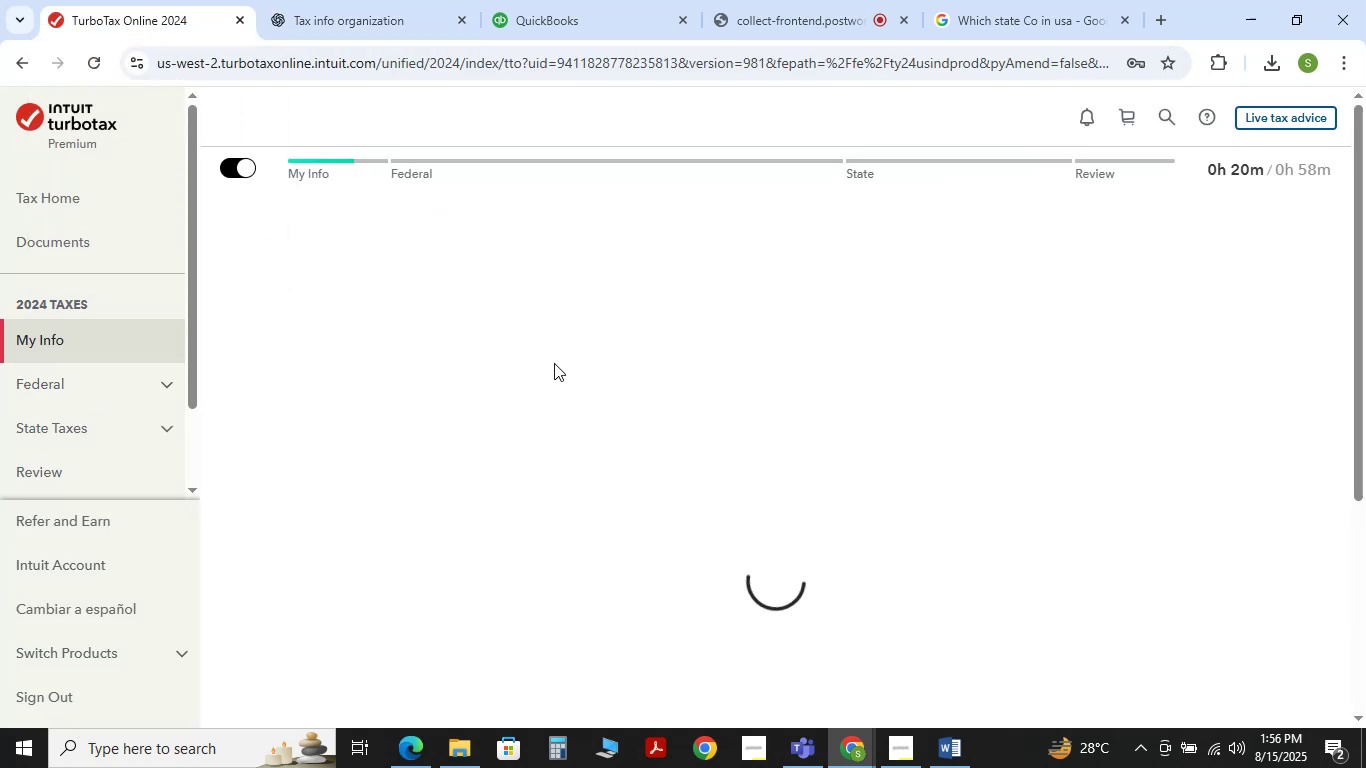 
scroll: coordinate [645, 438], scroll_direction: down, amount: 3.0
 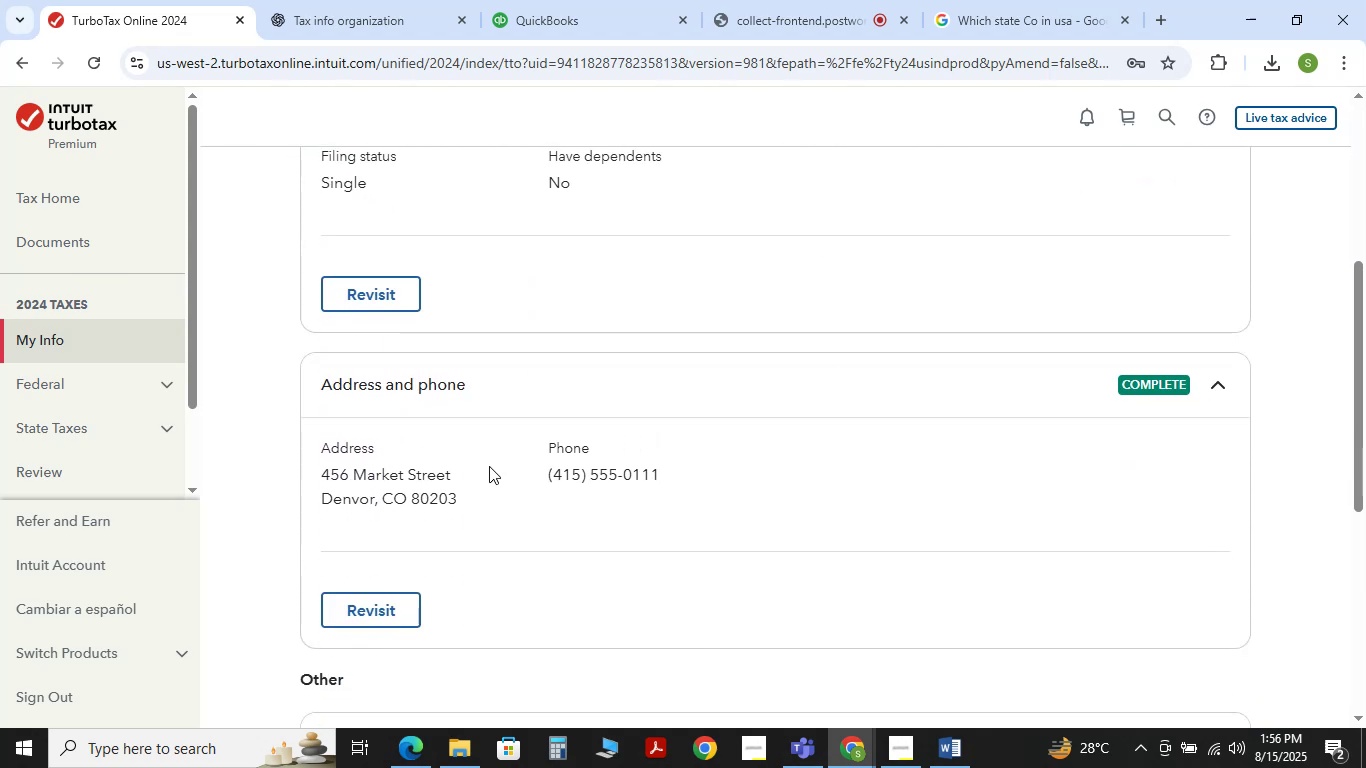 
scroll: coordinate [476, 492], scroll_direction: up, amount: 2.0
 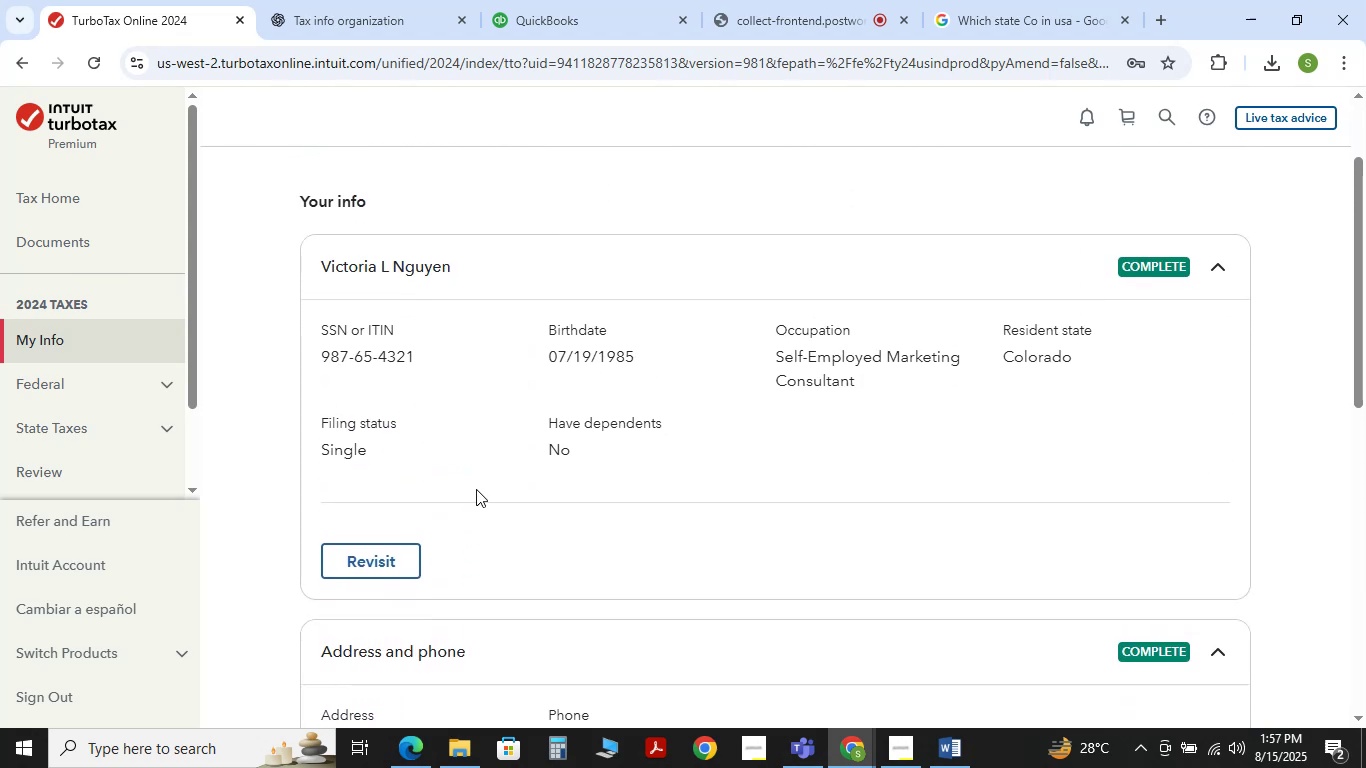 
scroll: coordinate [474, 485], scroll_direction: down, amount: 5.0
 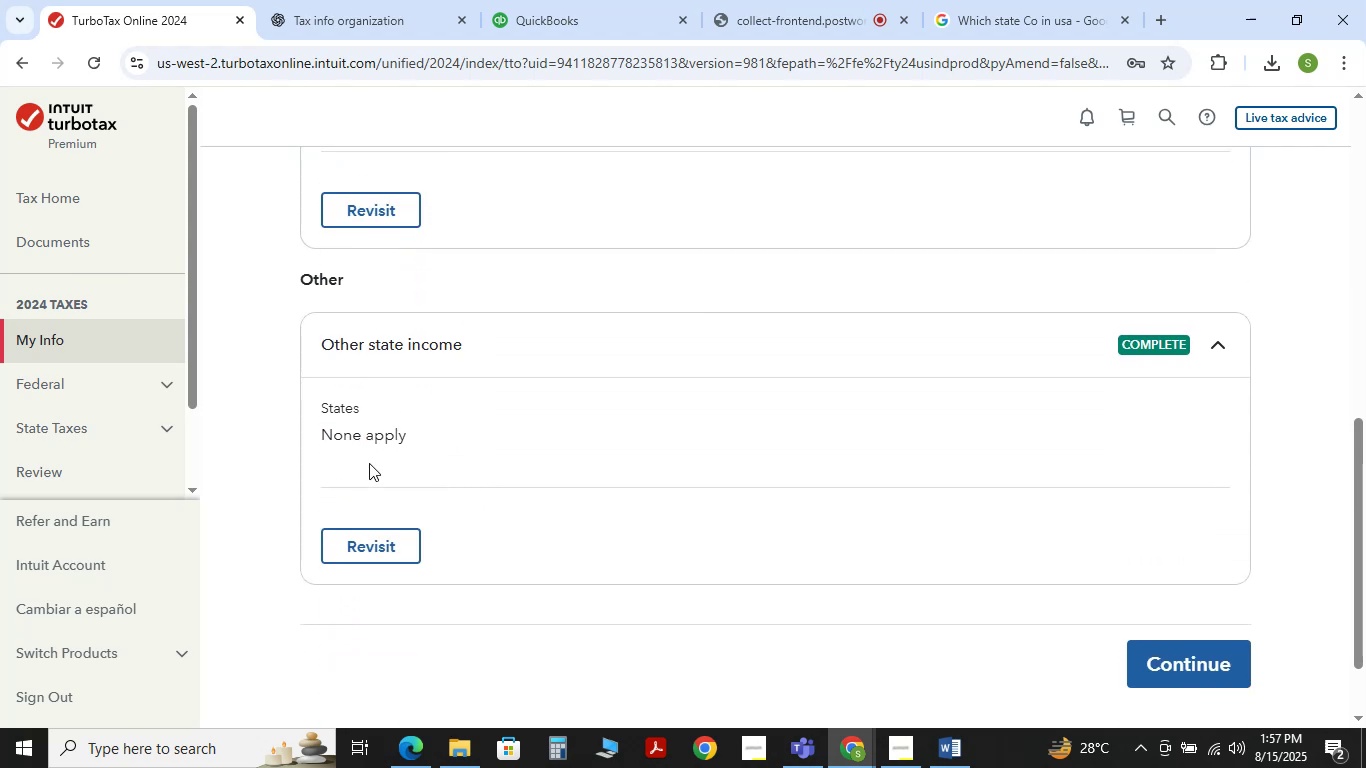 
wait(8.08)
 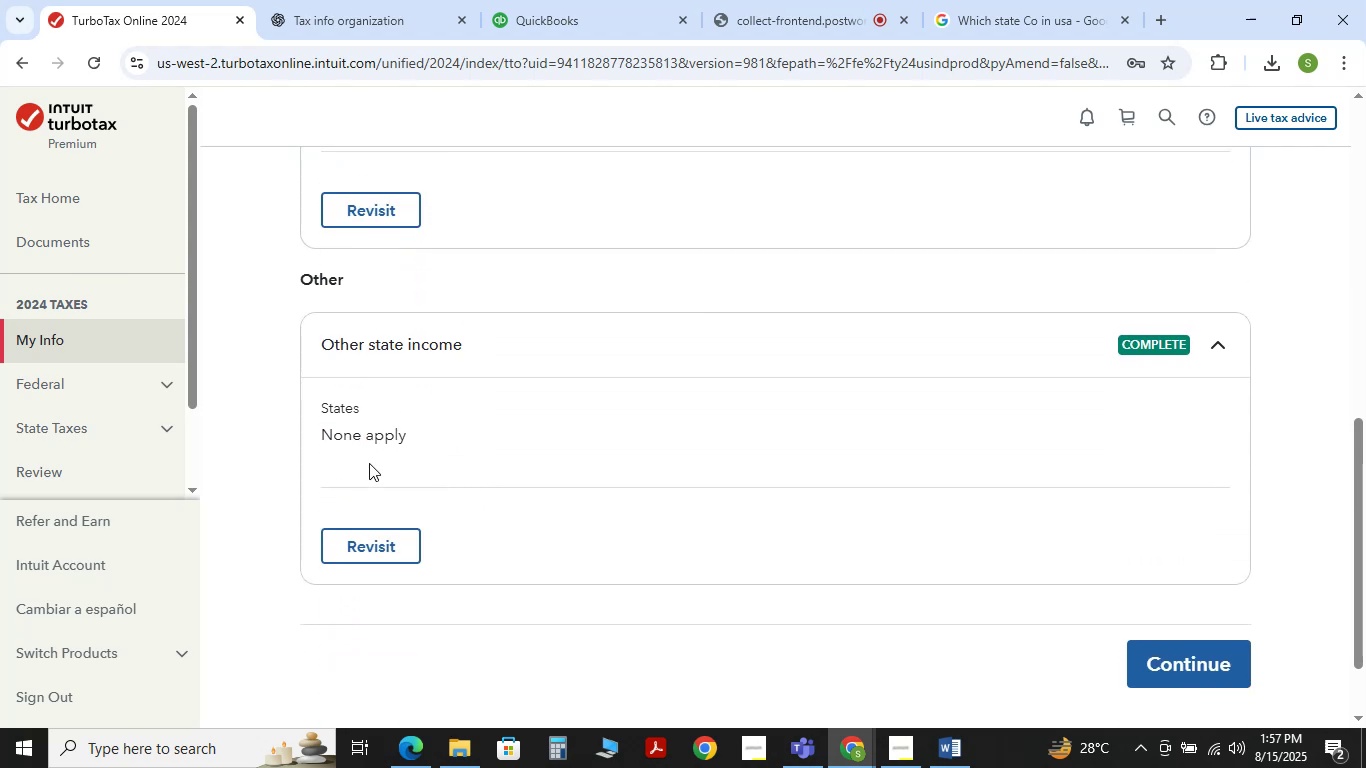 
left_click([1189, 664])
 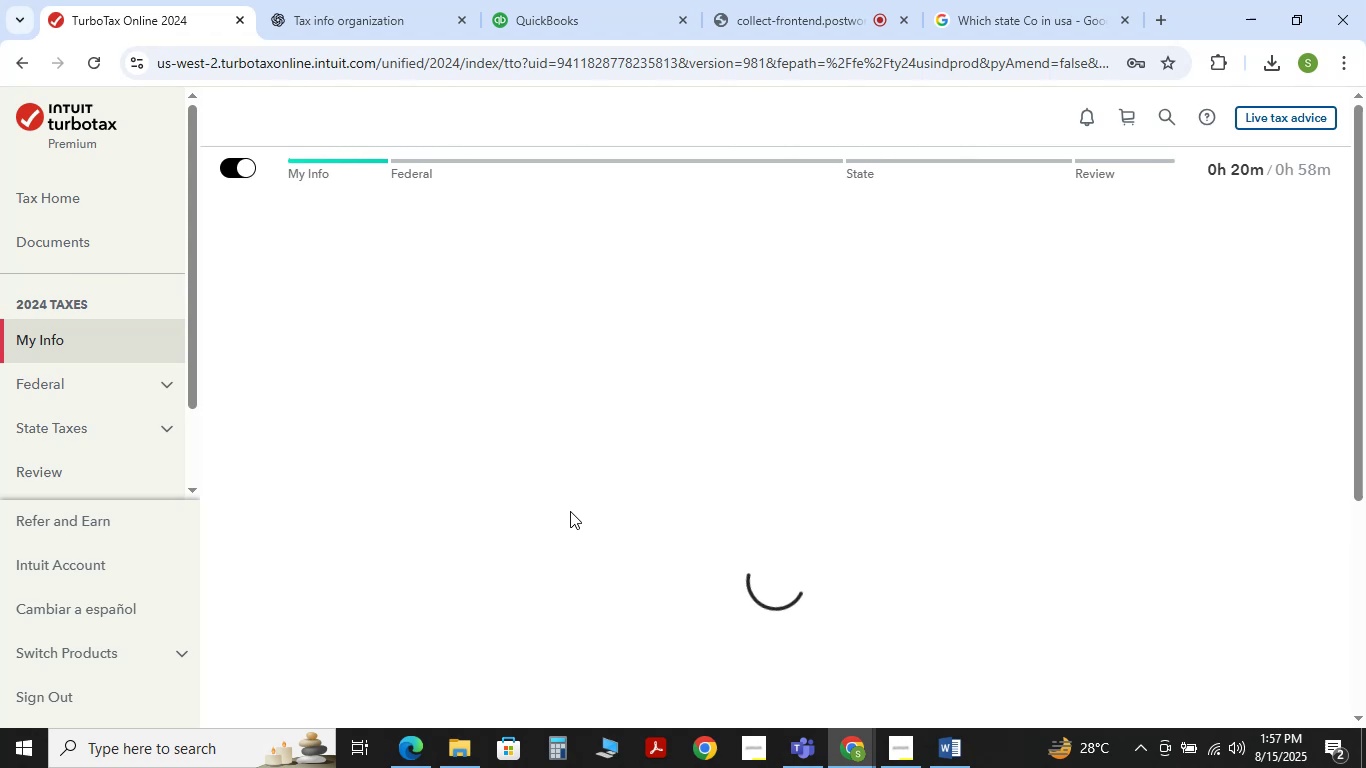 
scroll: coordinate [567, 511], scroll_direction: up, amount: 2.0
 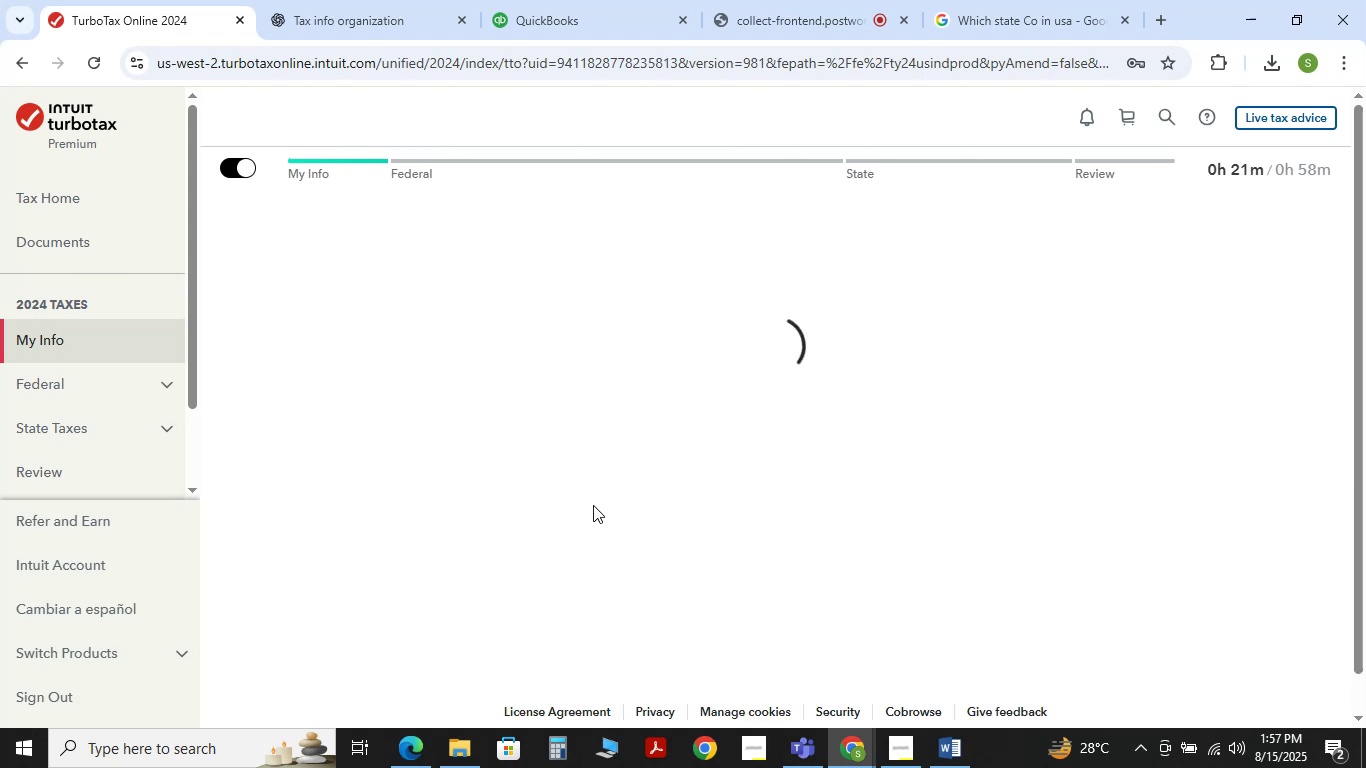 
wait(8.57)
 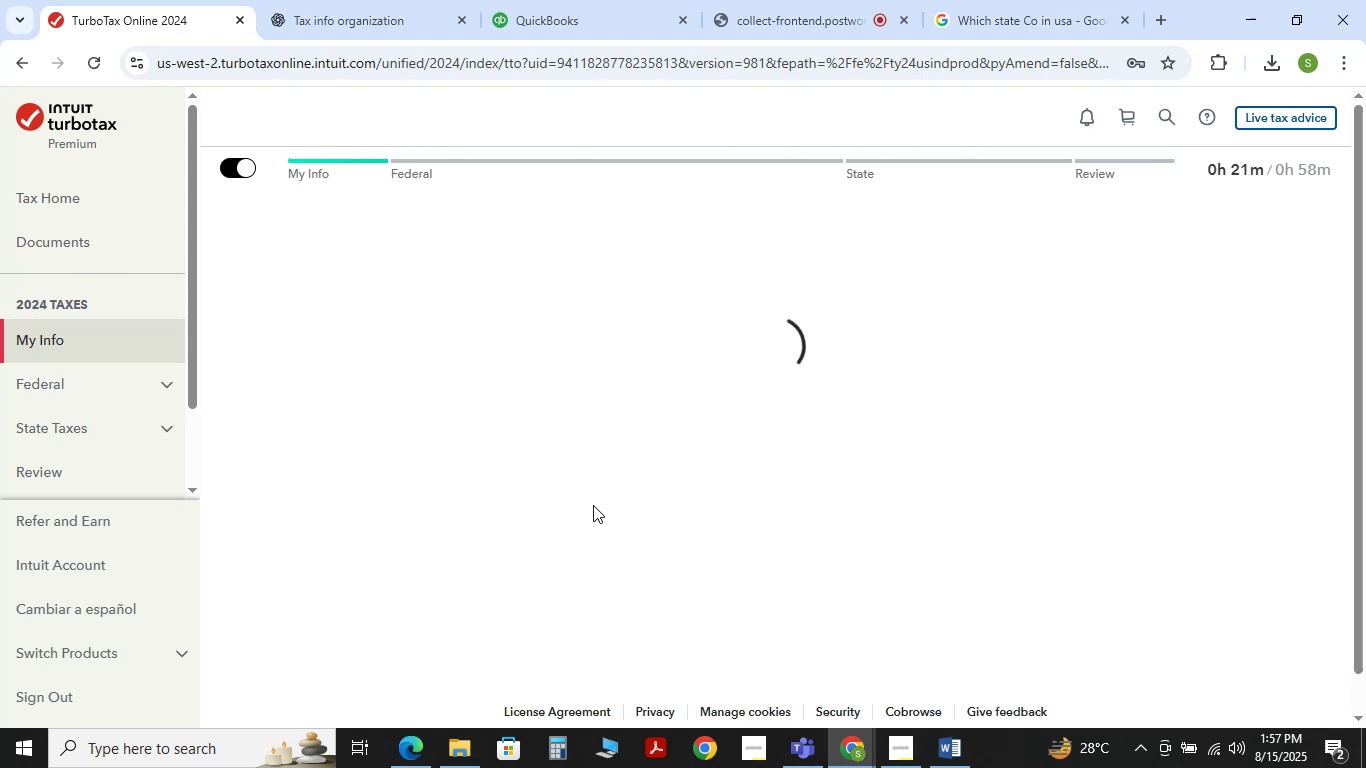 
scroll: coordinate [645, 465], scroll_direction: down, amount: 7.0
 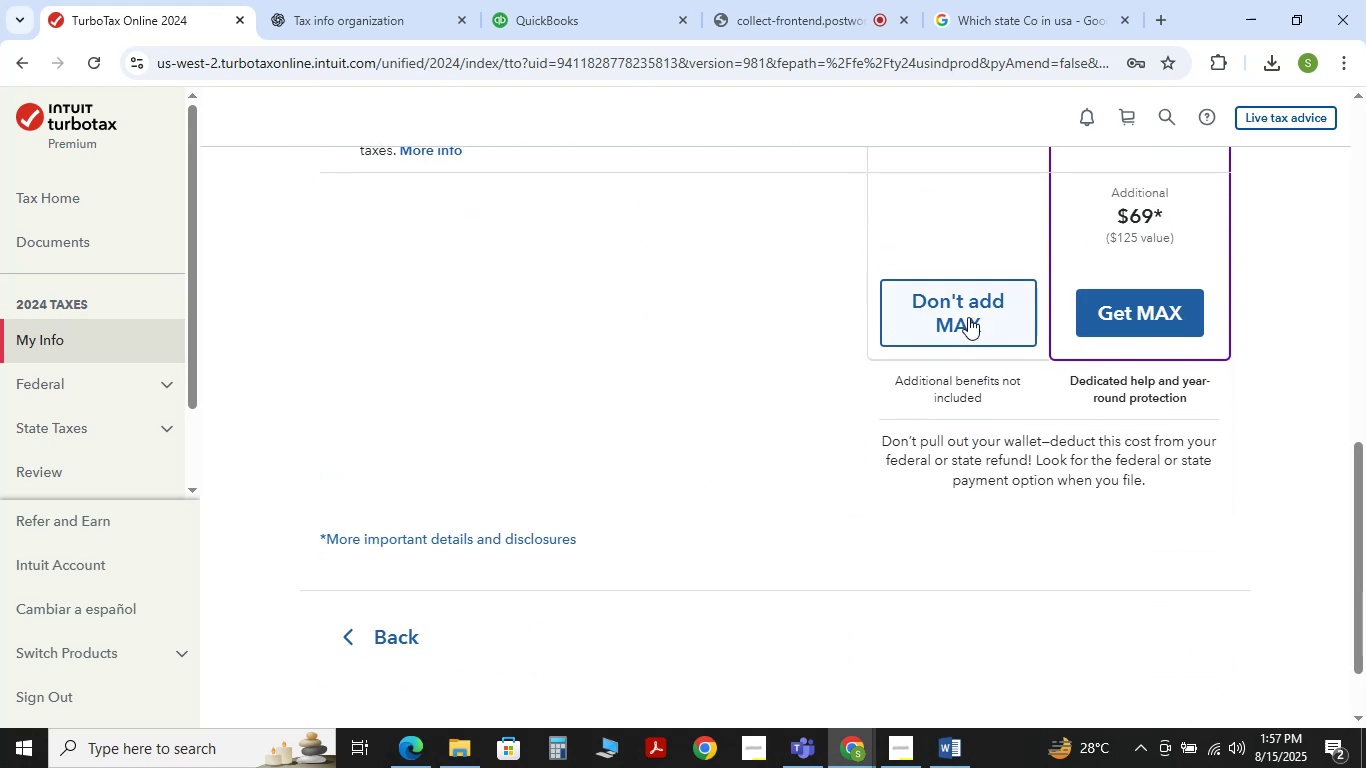 
left_click([969, 316])
 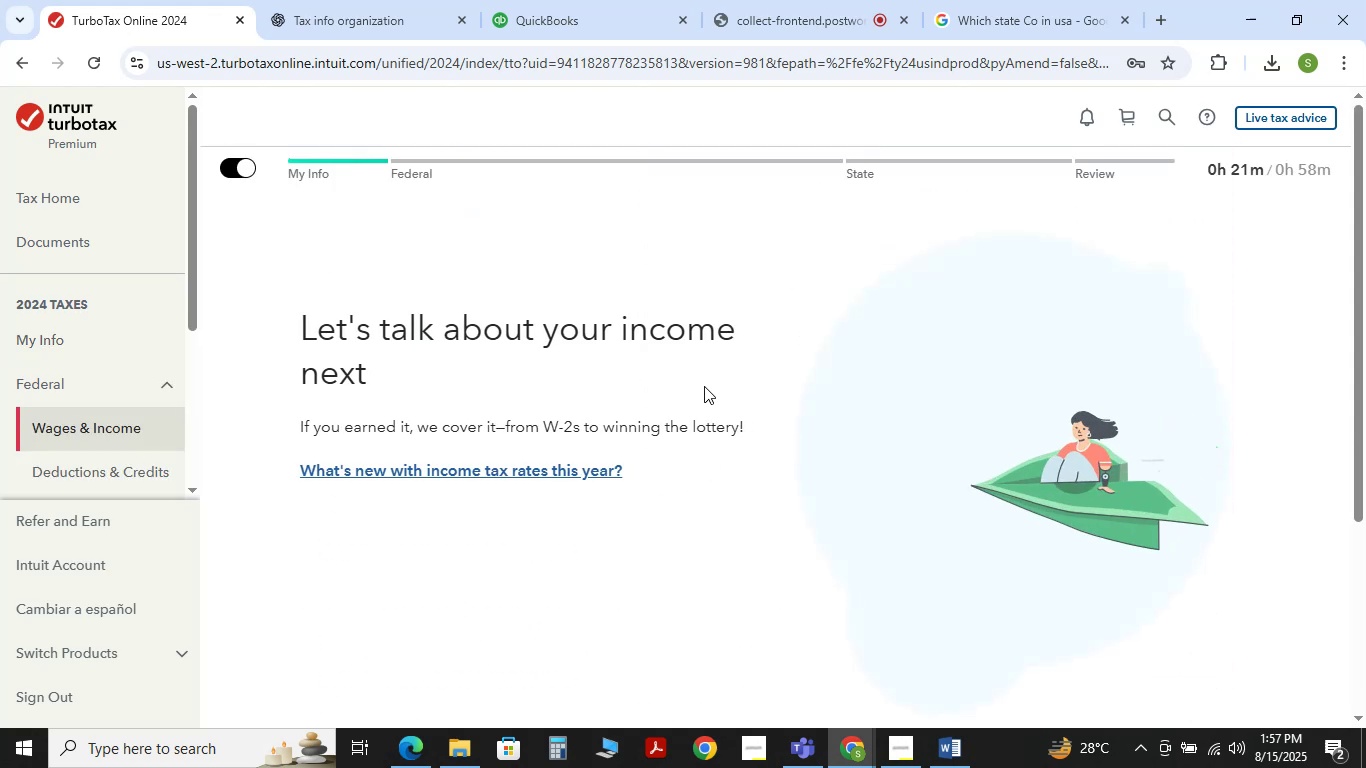 
scroll: coordinate [844, 473], scroll_direction: down, amount: 6.0
 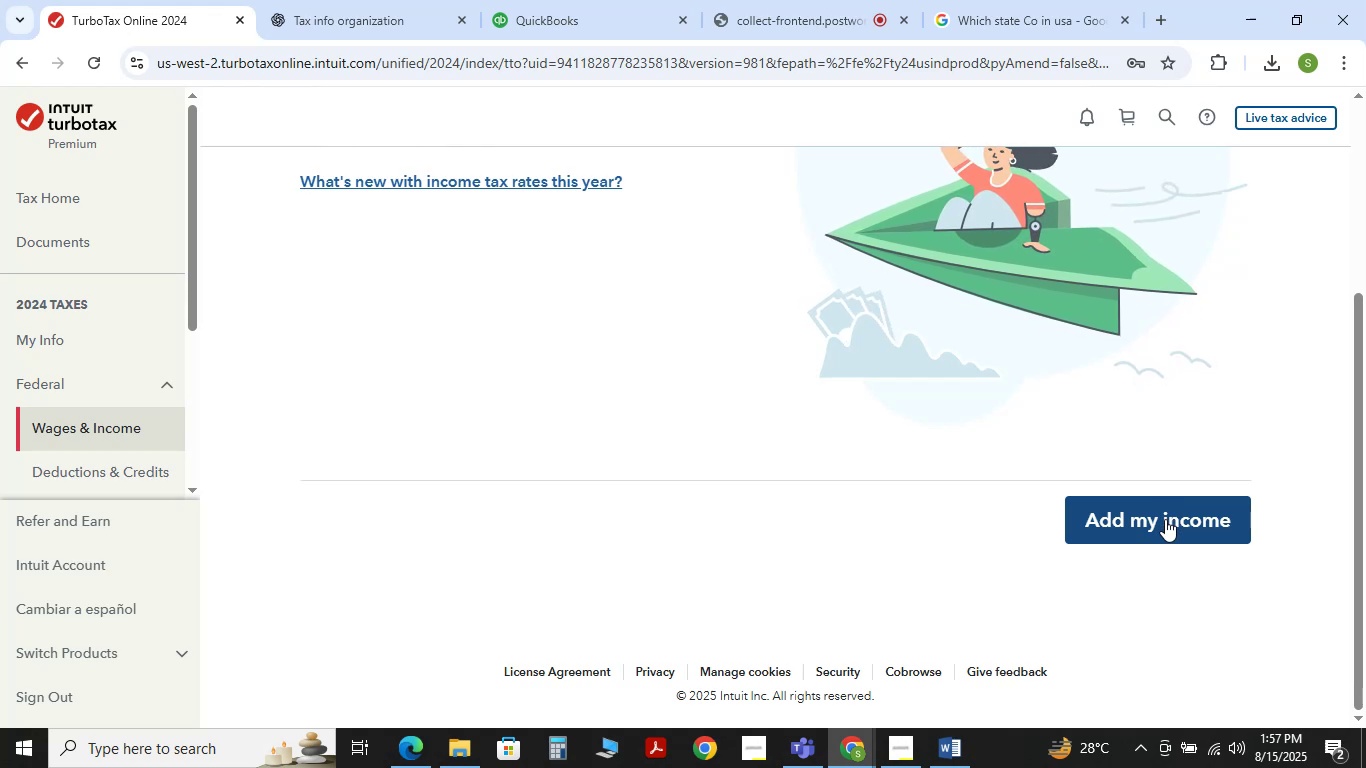 
left_click([1160, 520])
 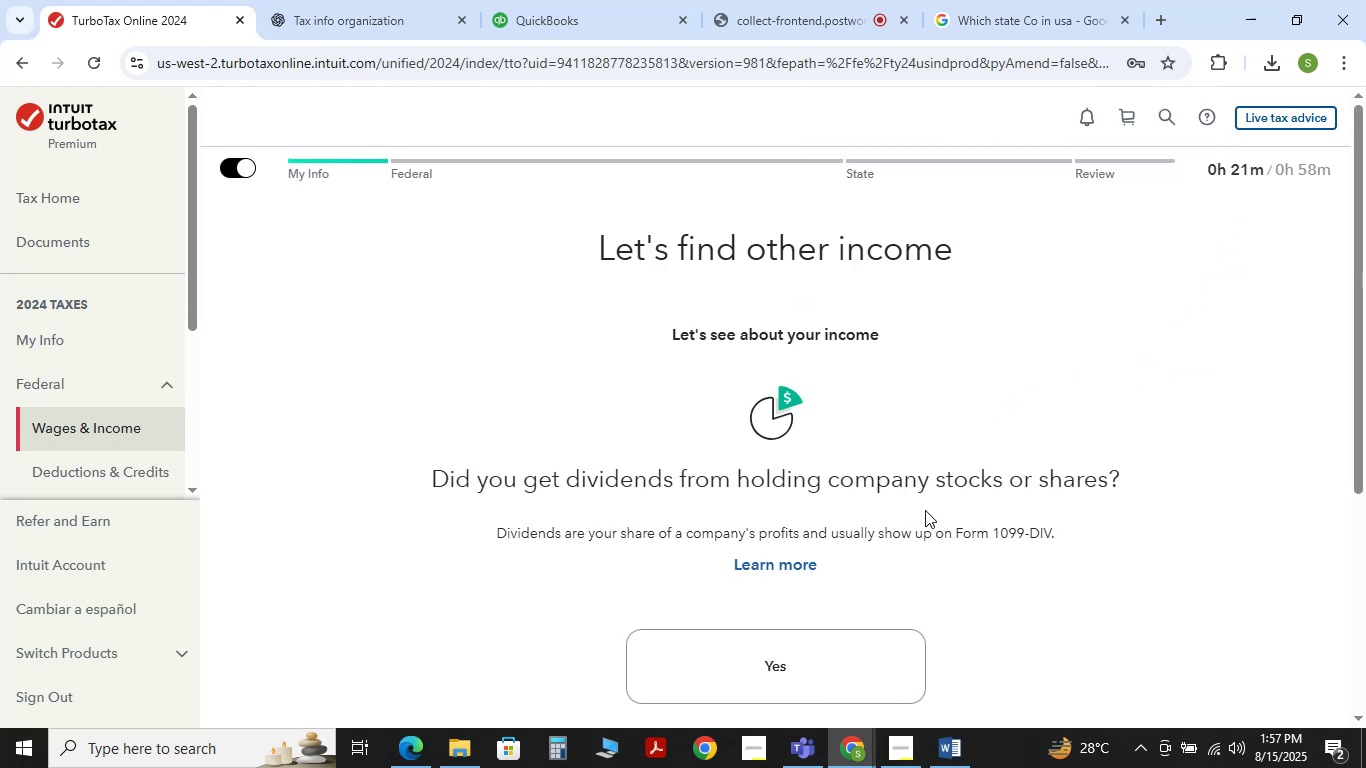 
scroll: coordinate [908, 510], scroll_direction: down, amount: 2.0
 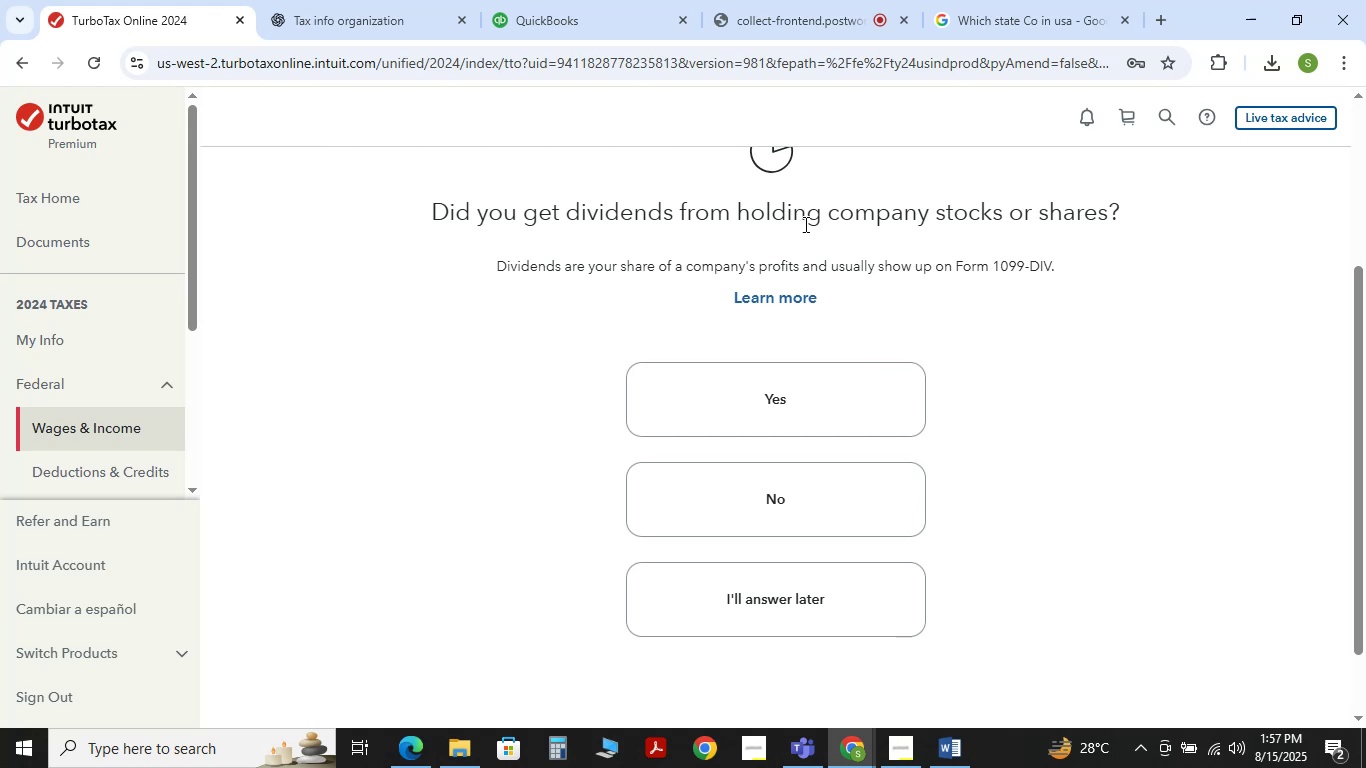 
wait(13.53)
 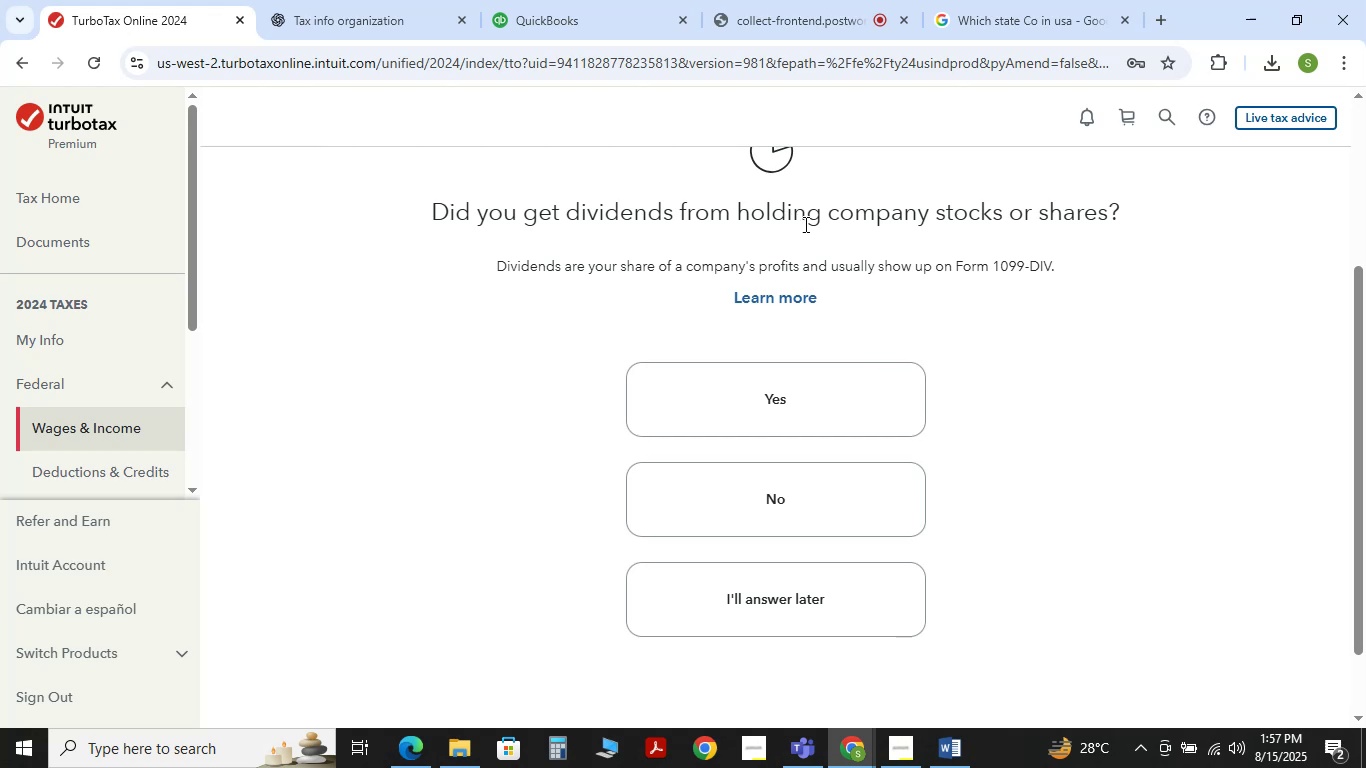 
left_click([843, 373])
 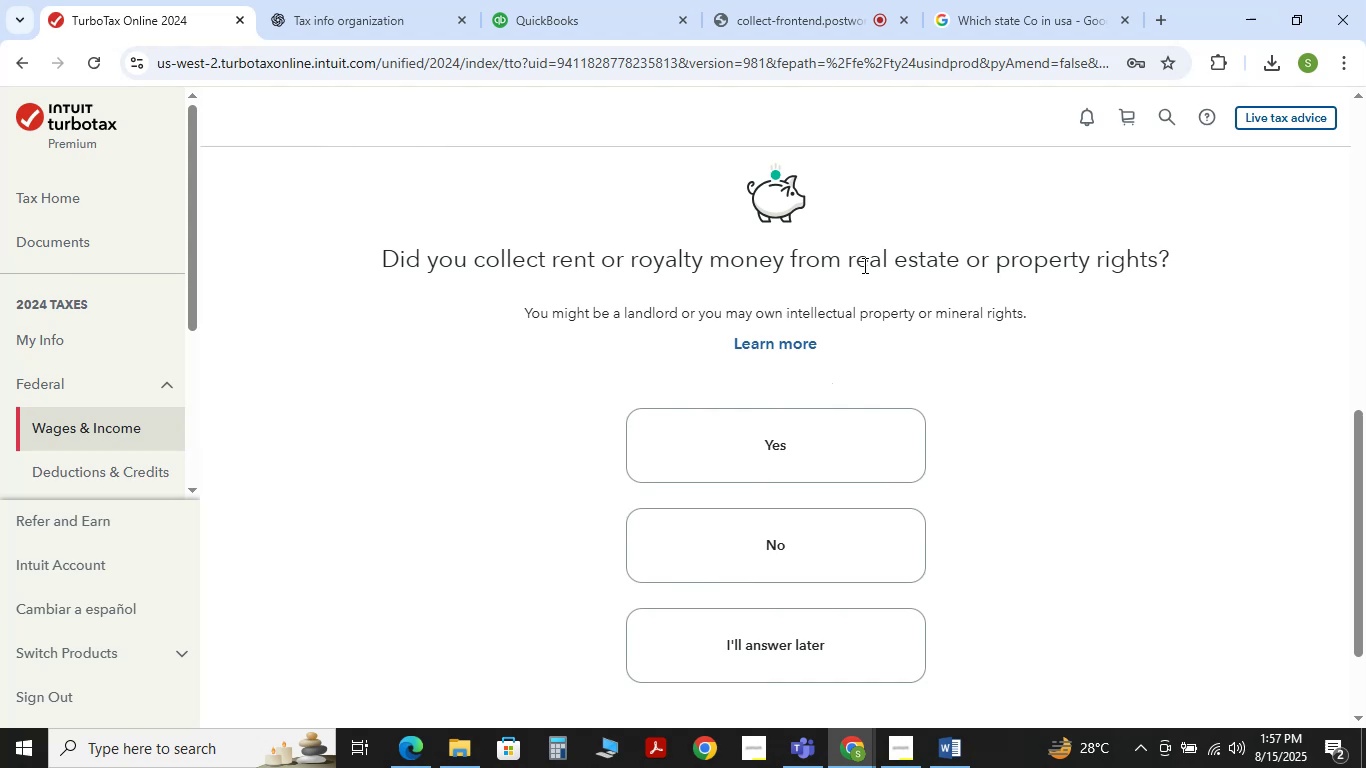 
wait(6.02)
 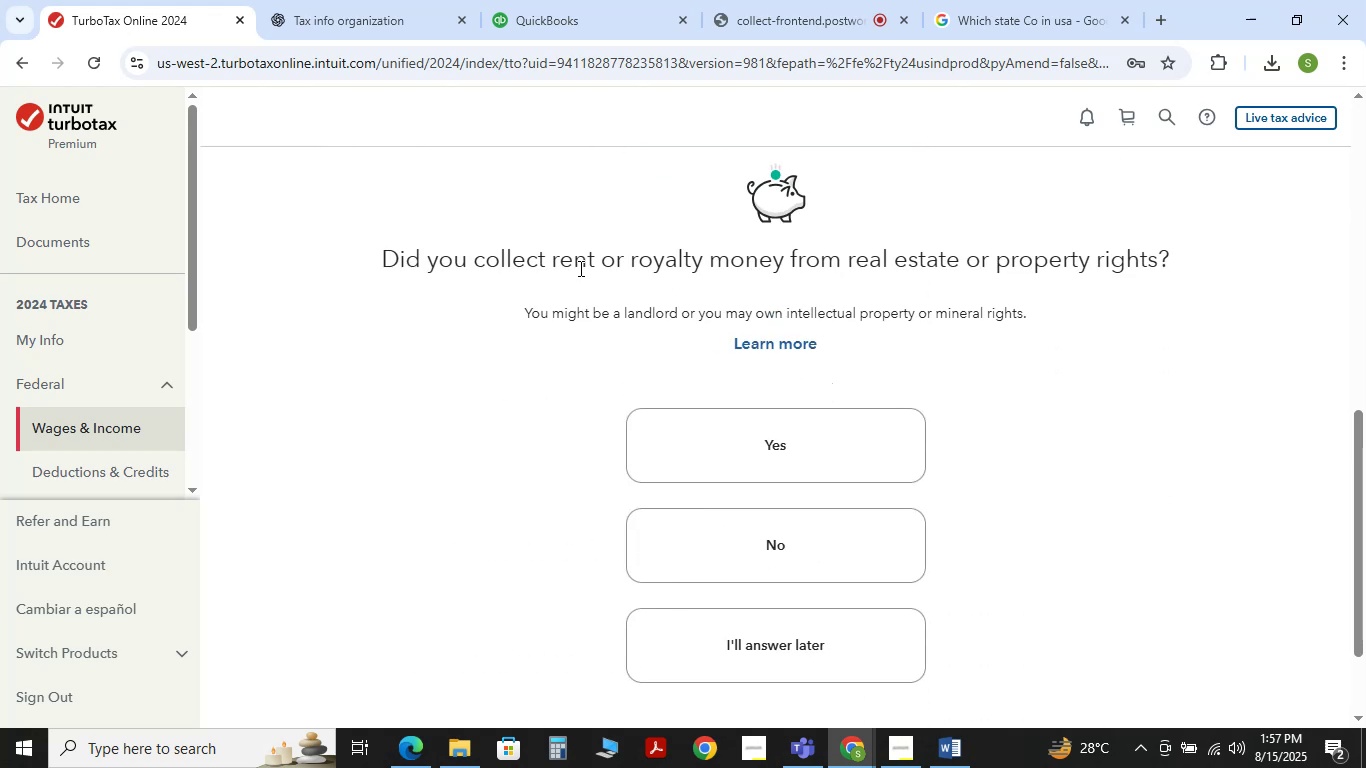 
left_click([818, 538])
 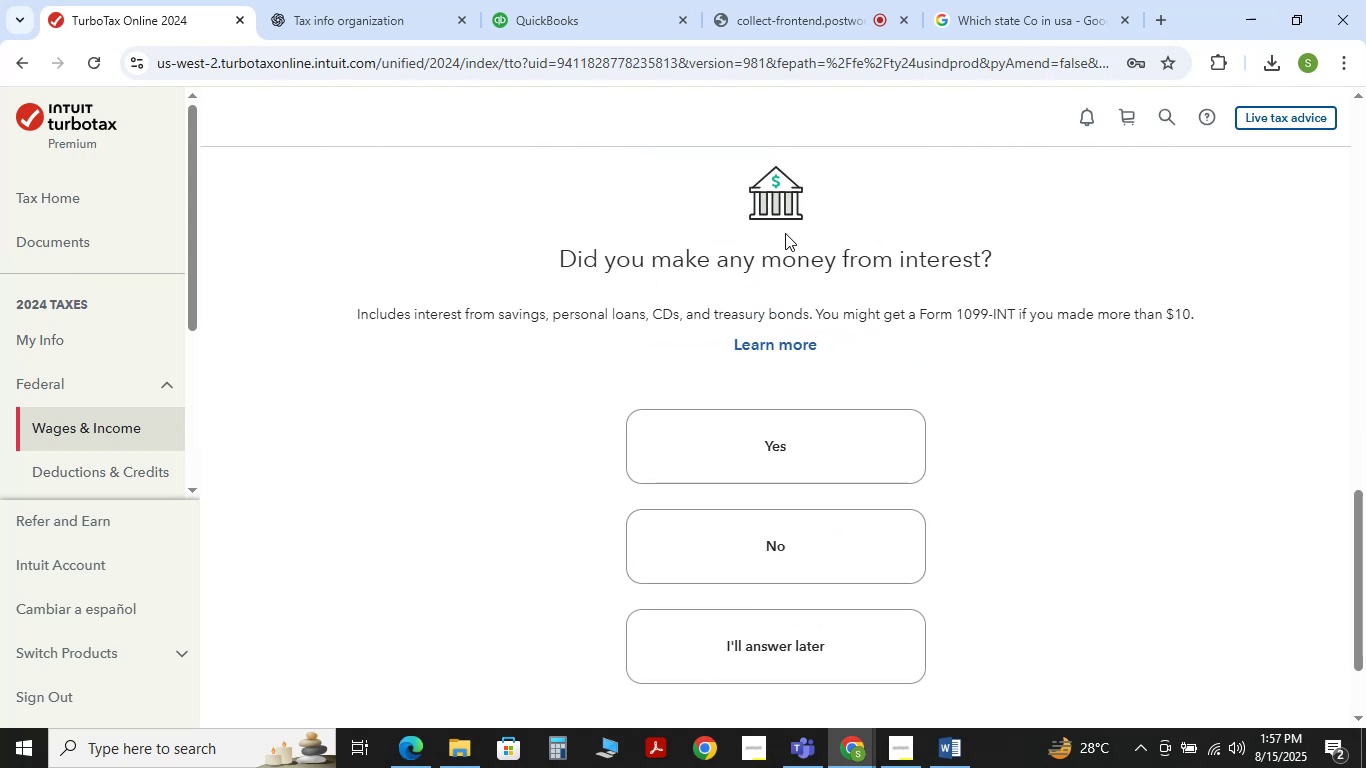 
wait(9.43)
 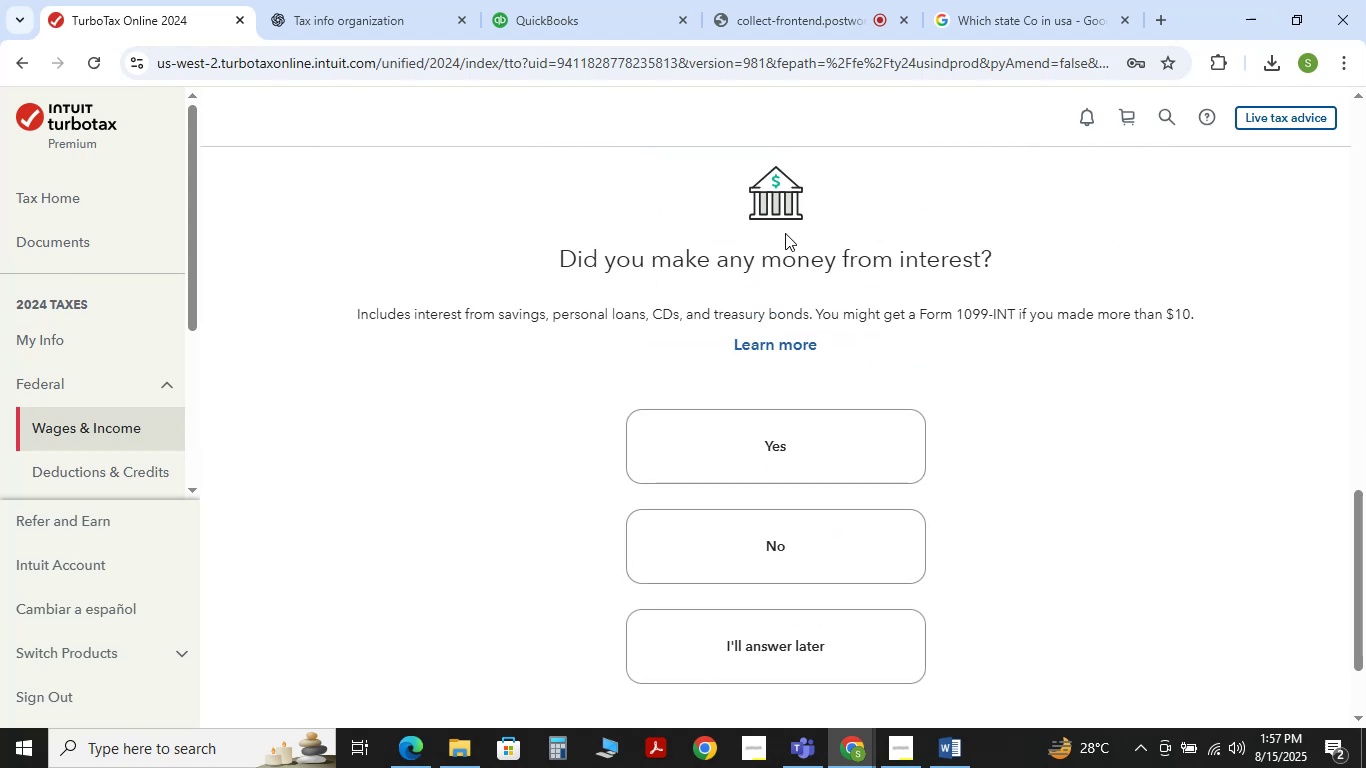 
type(did he make money from interest )
 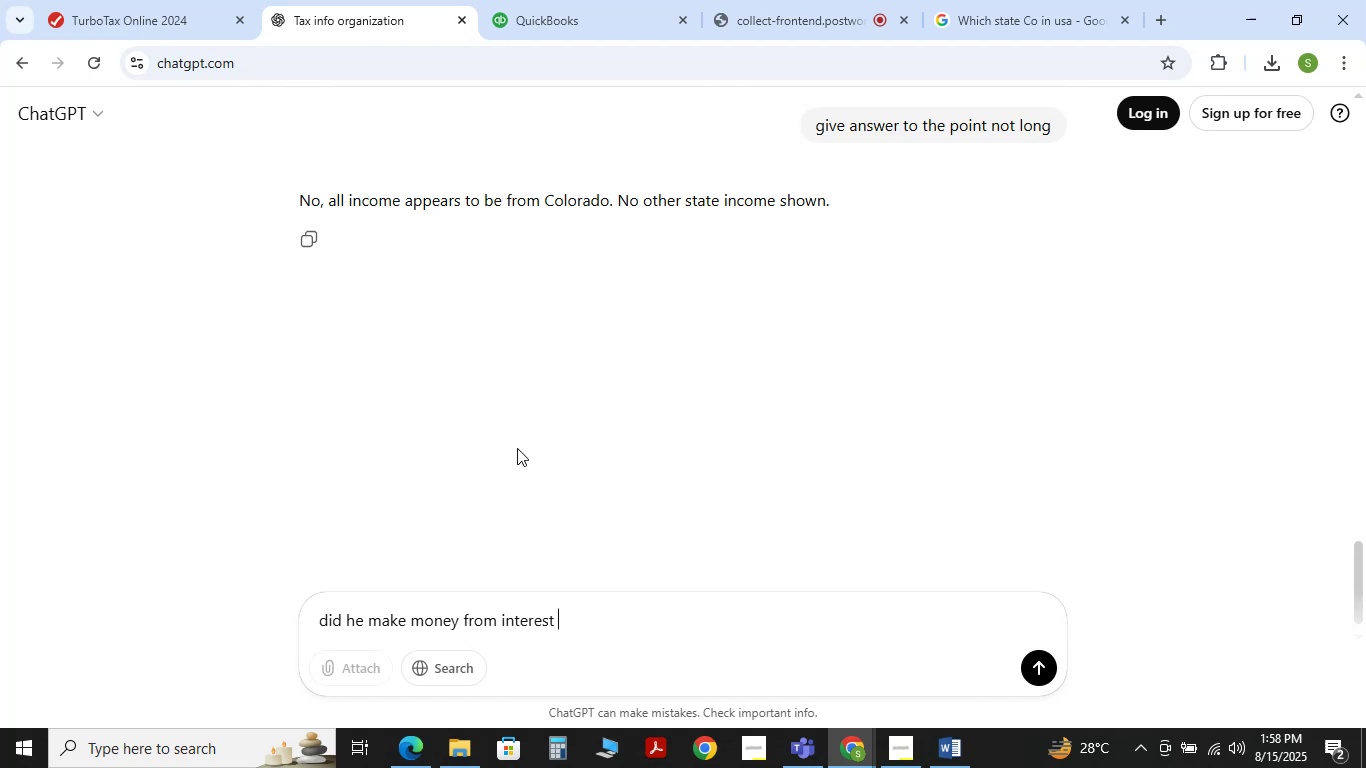 
key(Enter)
 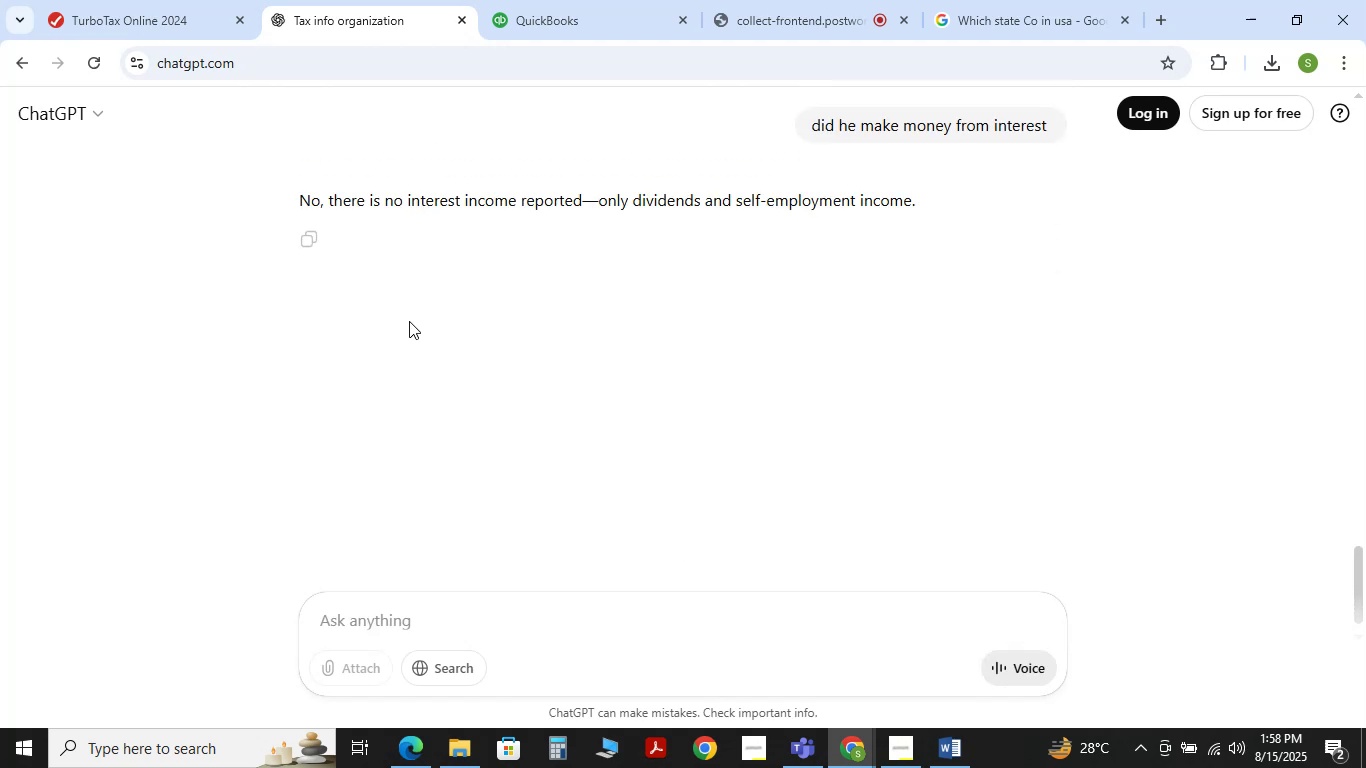 
left_click([183, 0])
 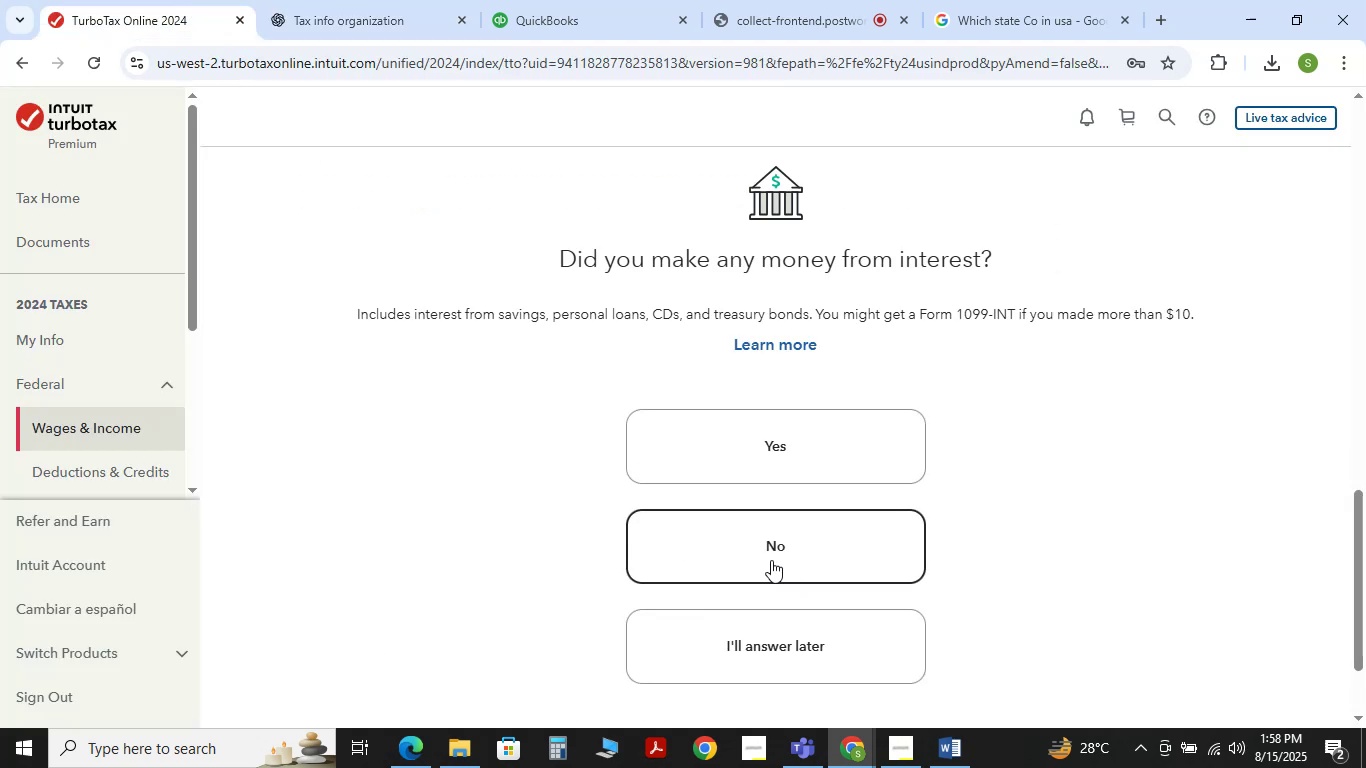 
left_click([764, 547])
 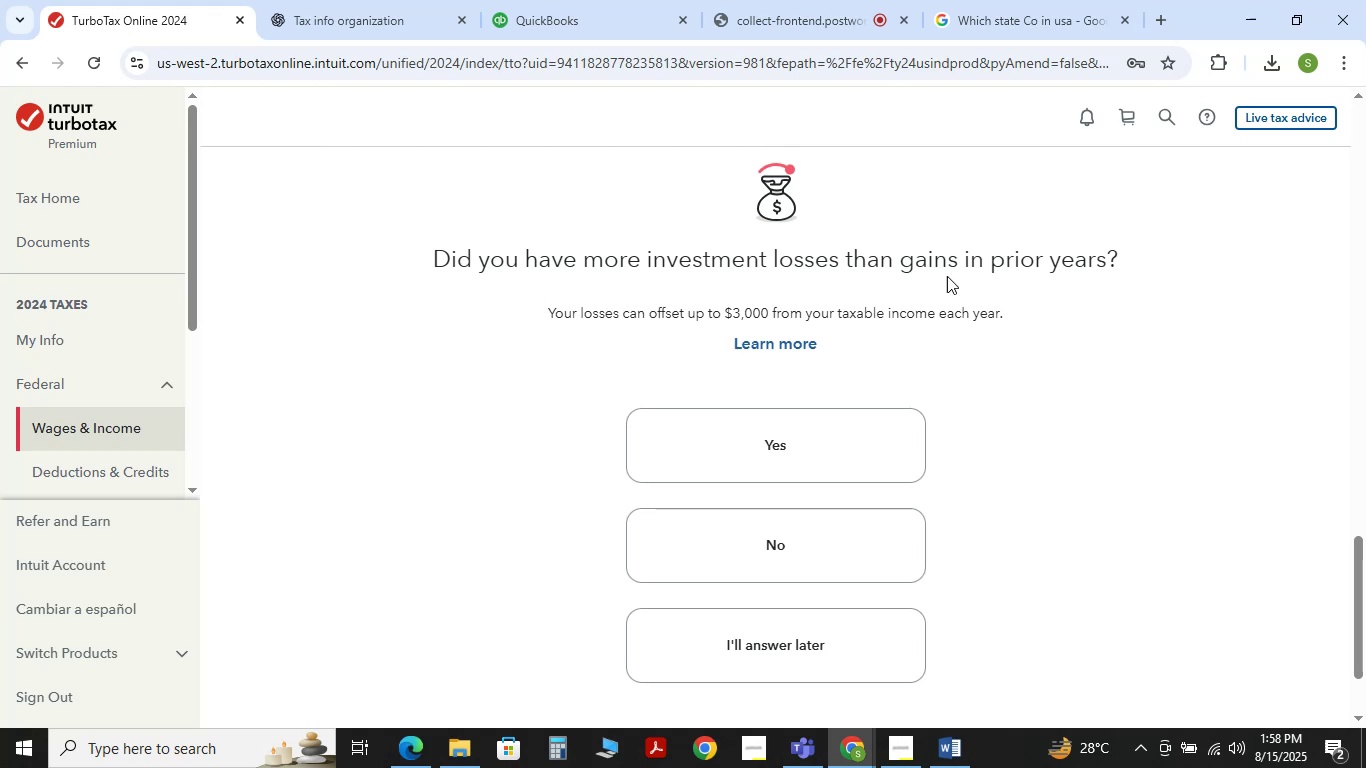 
wait(7.26)
 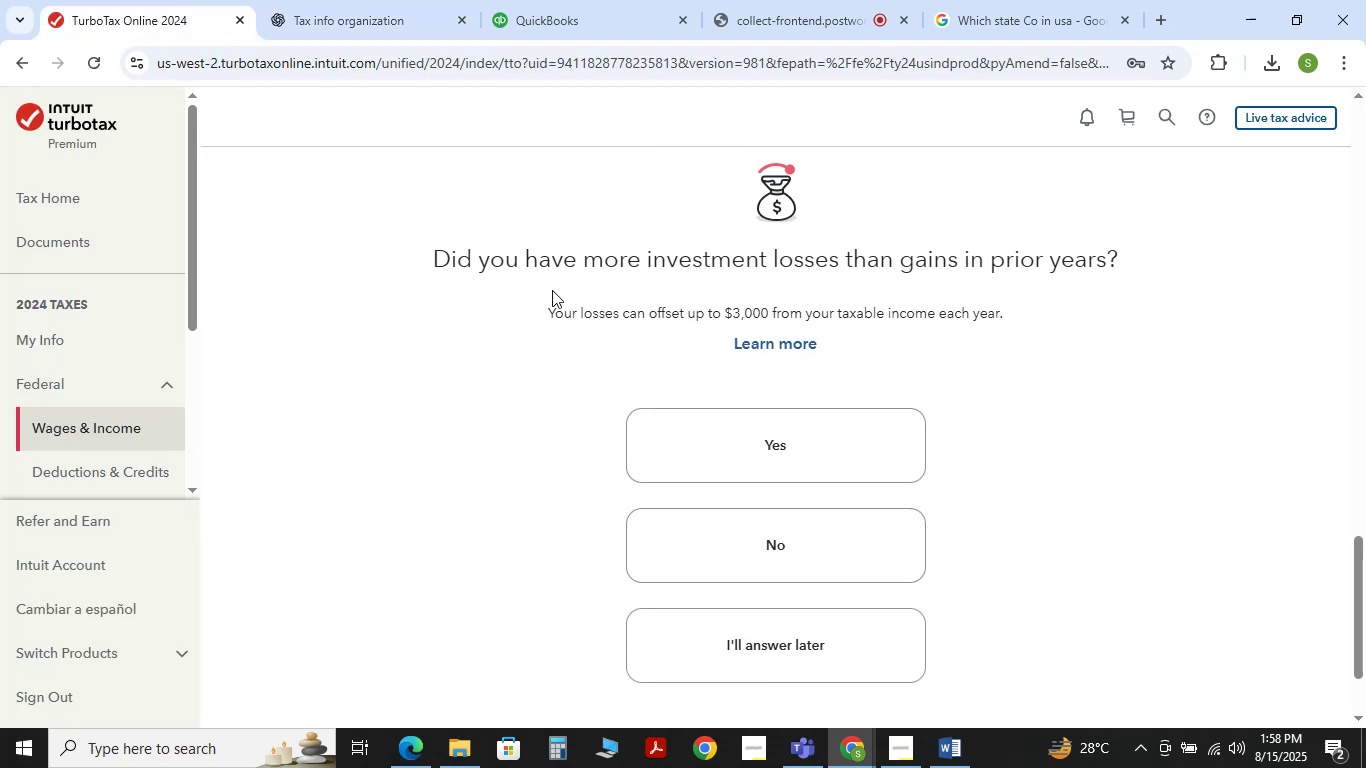 
left_click([819, 551])
 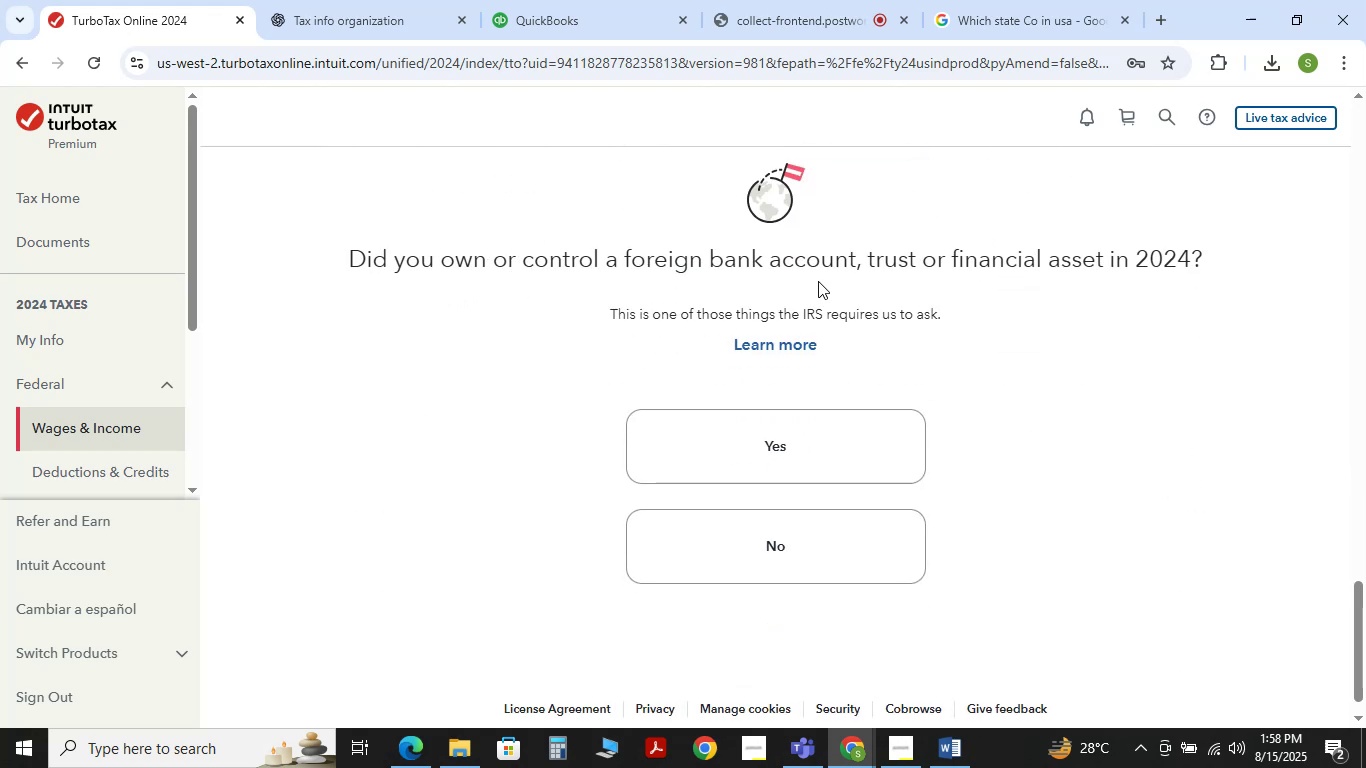 
wait(6.83)
 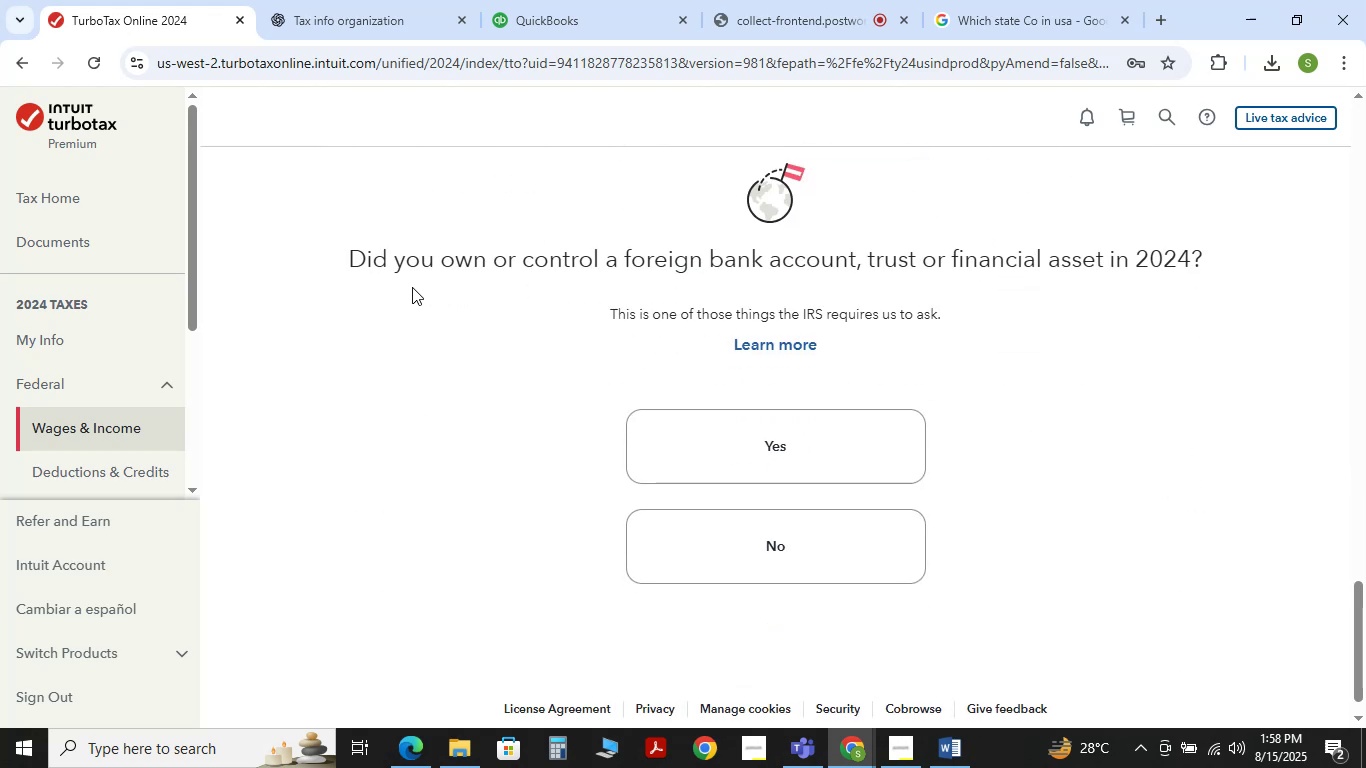 
left_click([768, 541])
 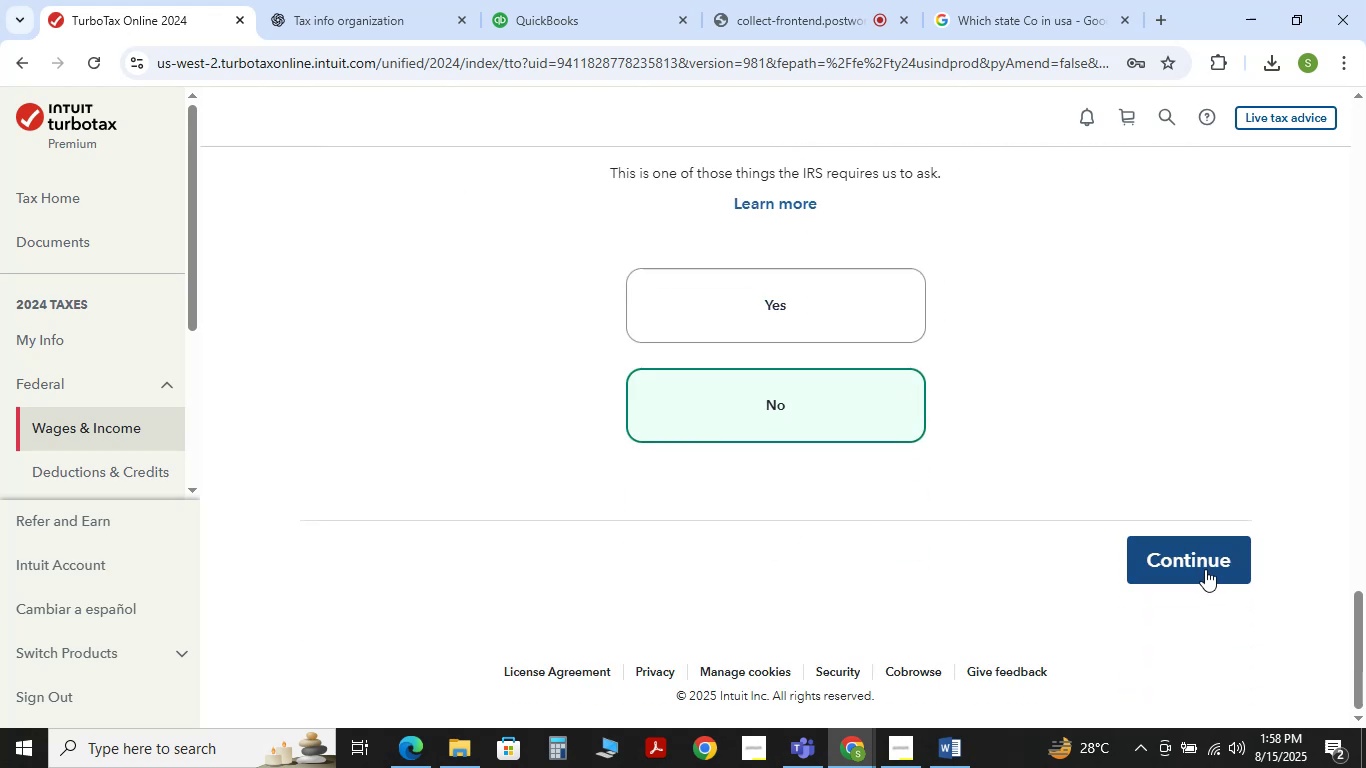 
double_click([1195, 567])
 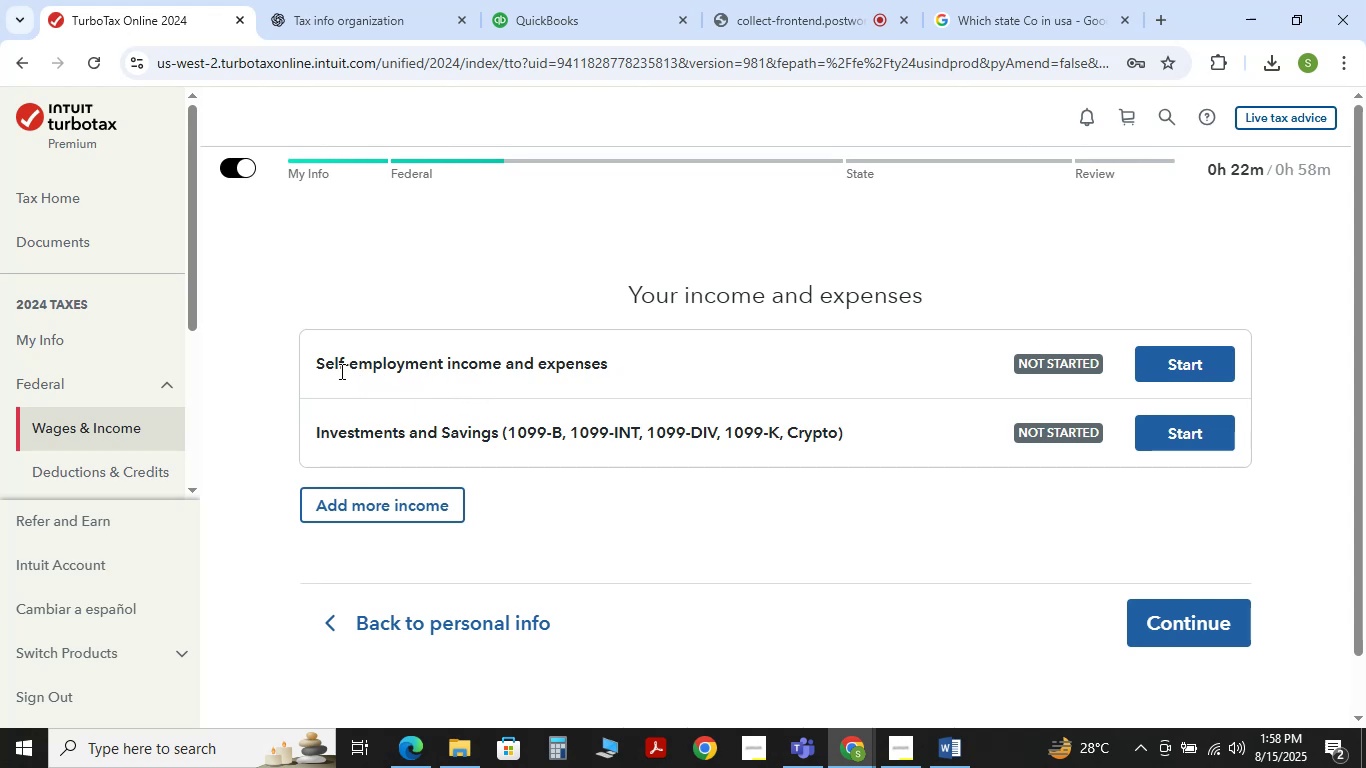 
wait(26.9)
 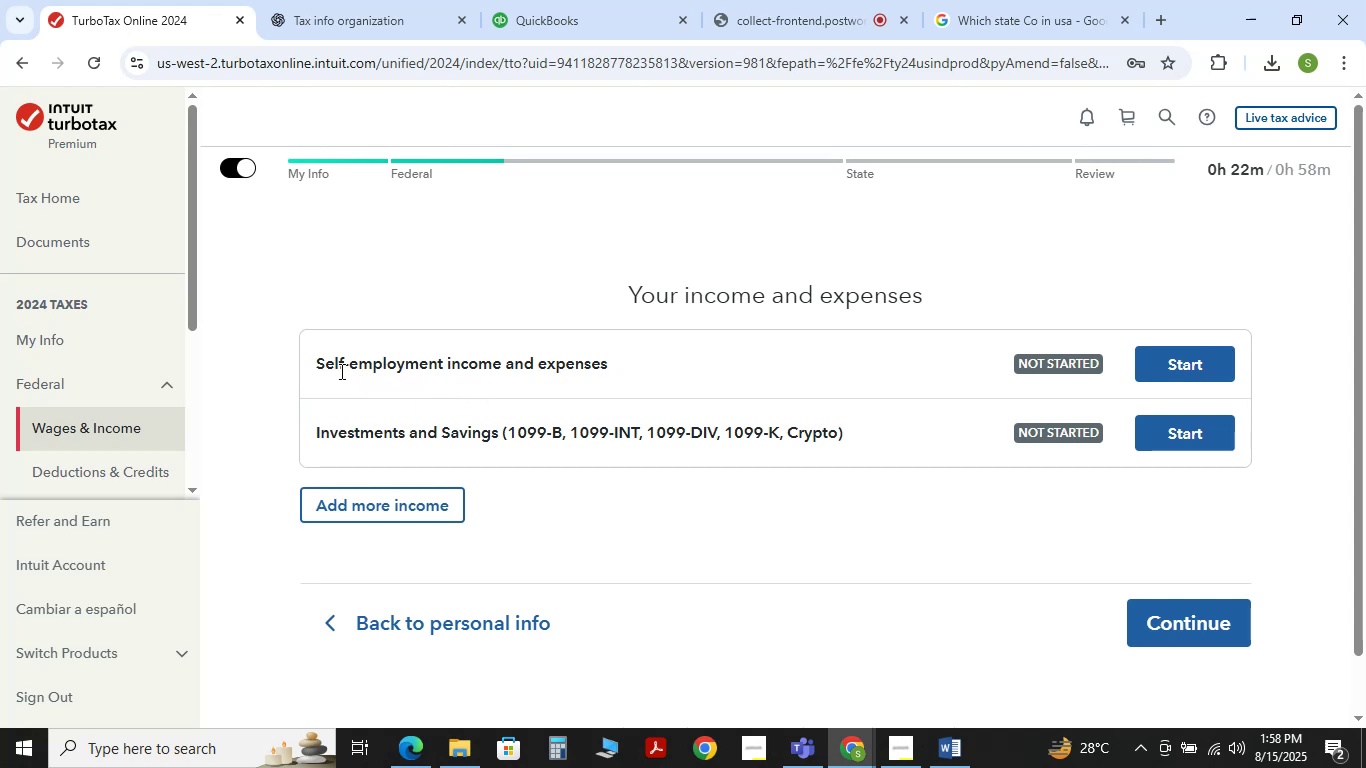 
double_click([1181, 361])
 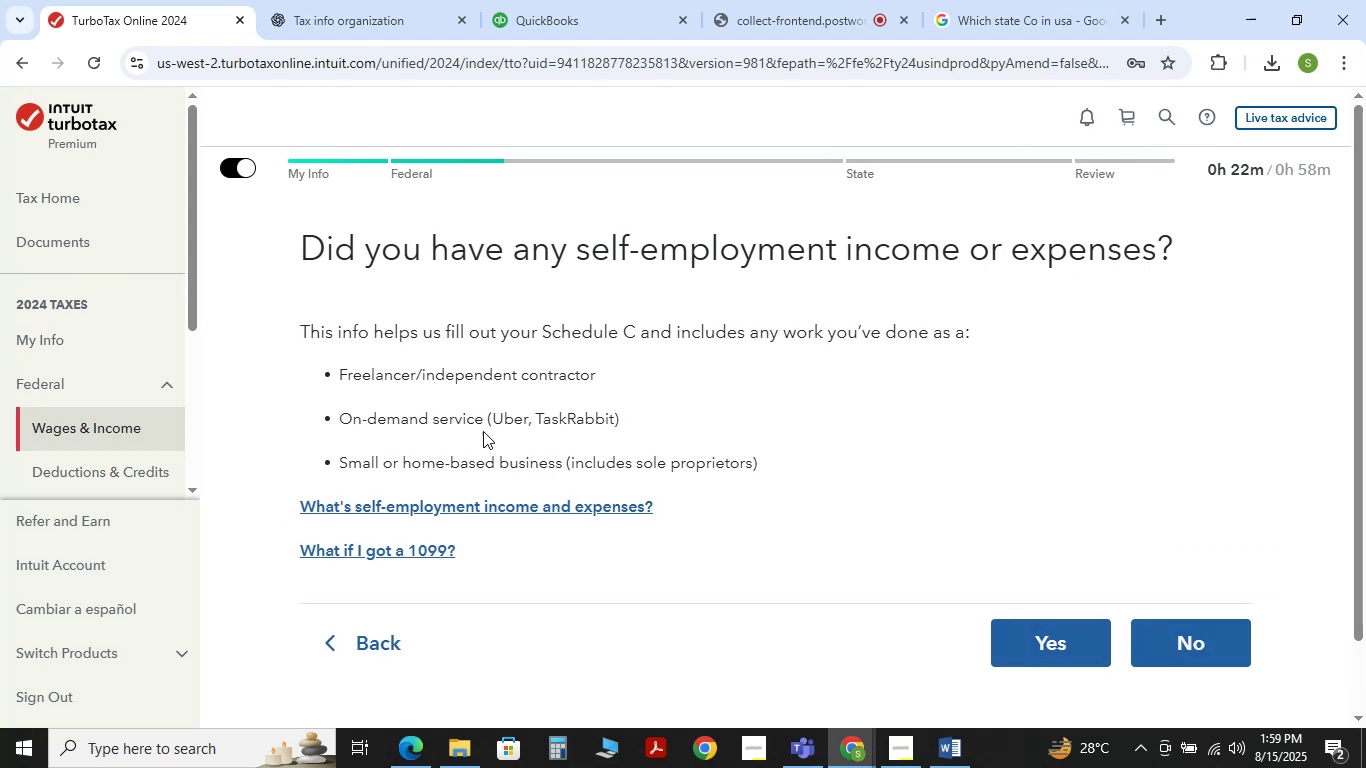 
wait(15.39)
 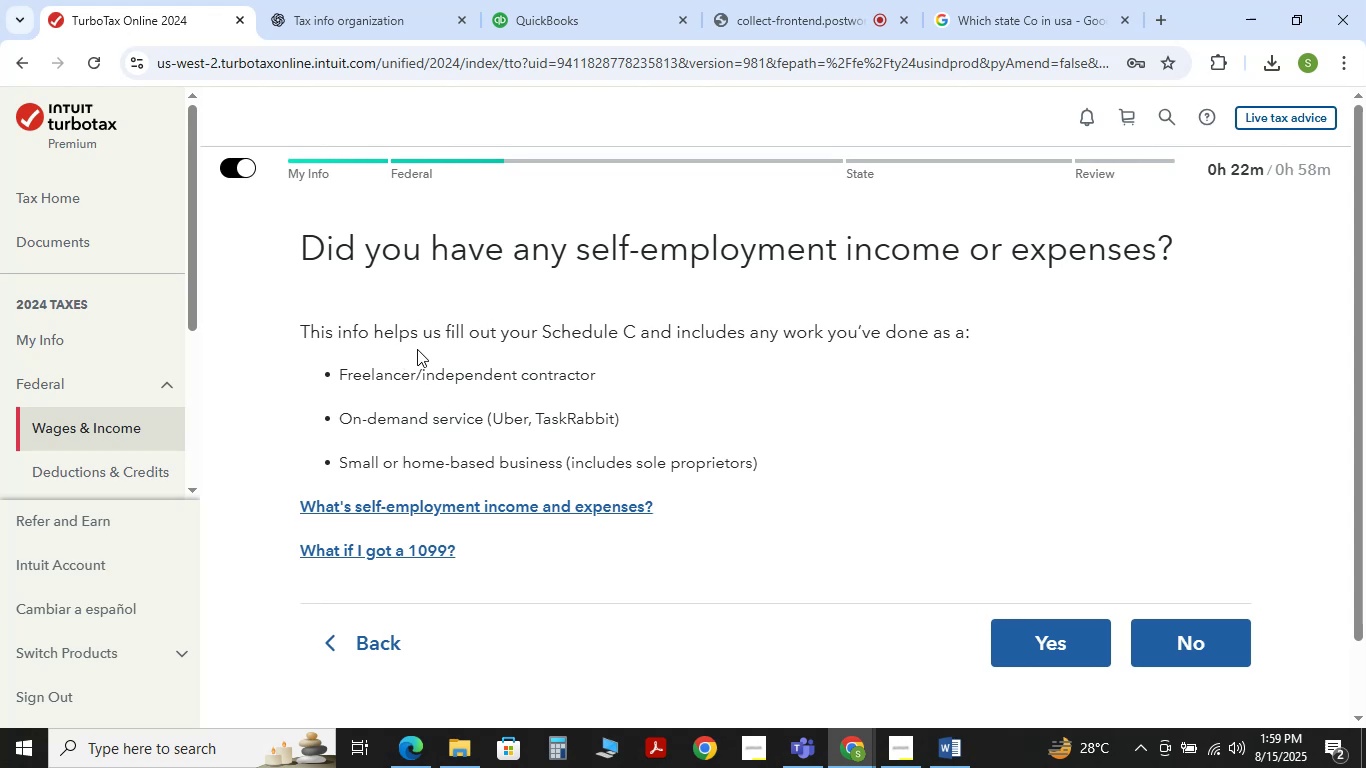 
key(Meta+Shift+S)
 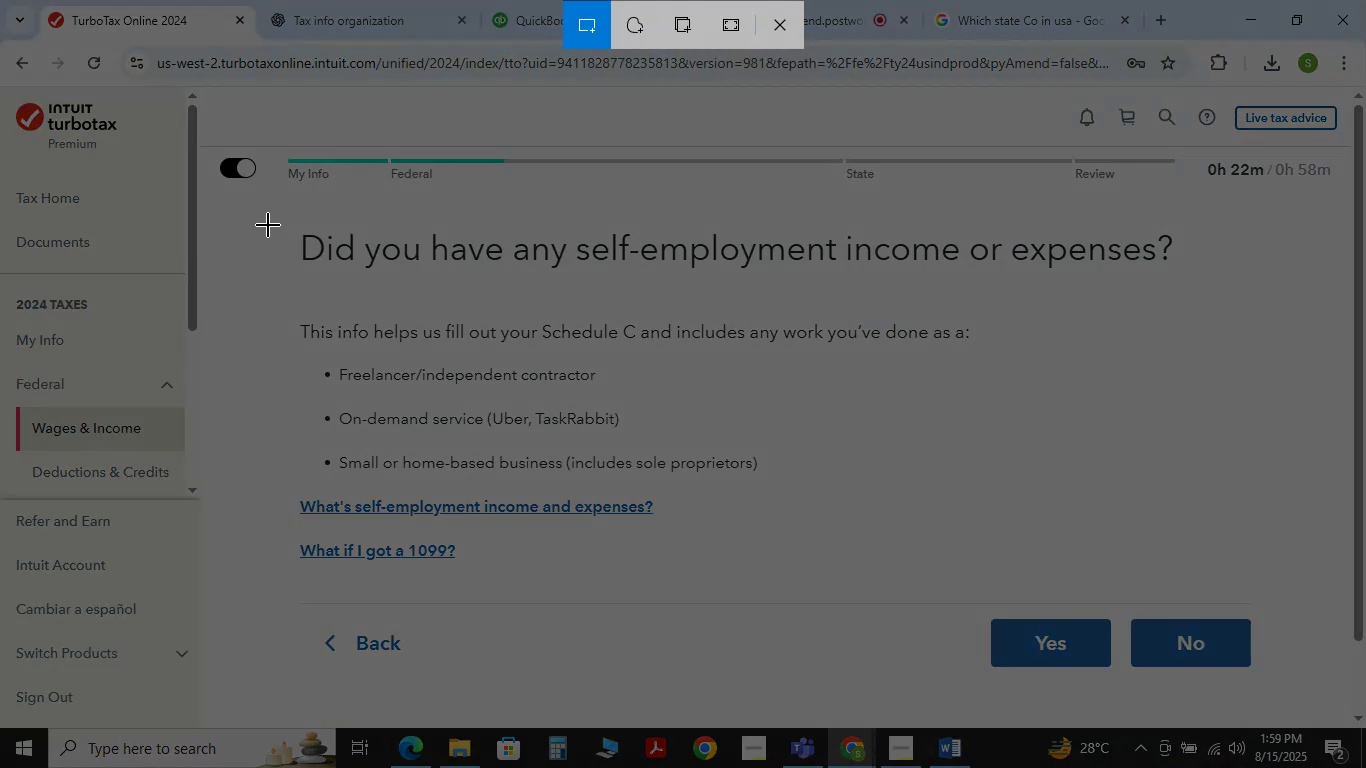 
left_click_drag(start_coordinate=[267, 224], to_coordinate=[1275, 685])
 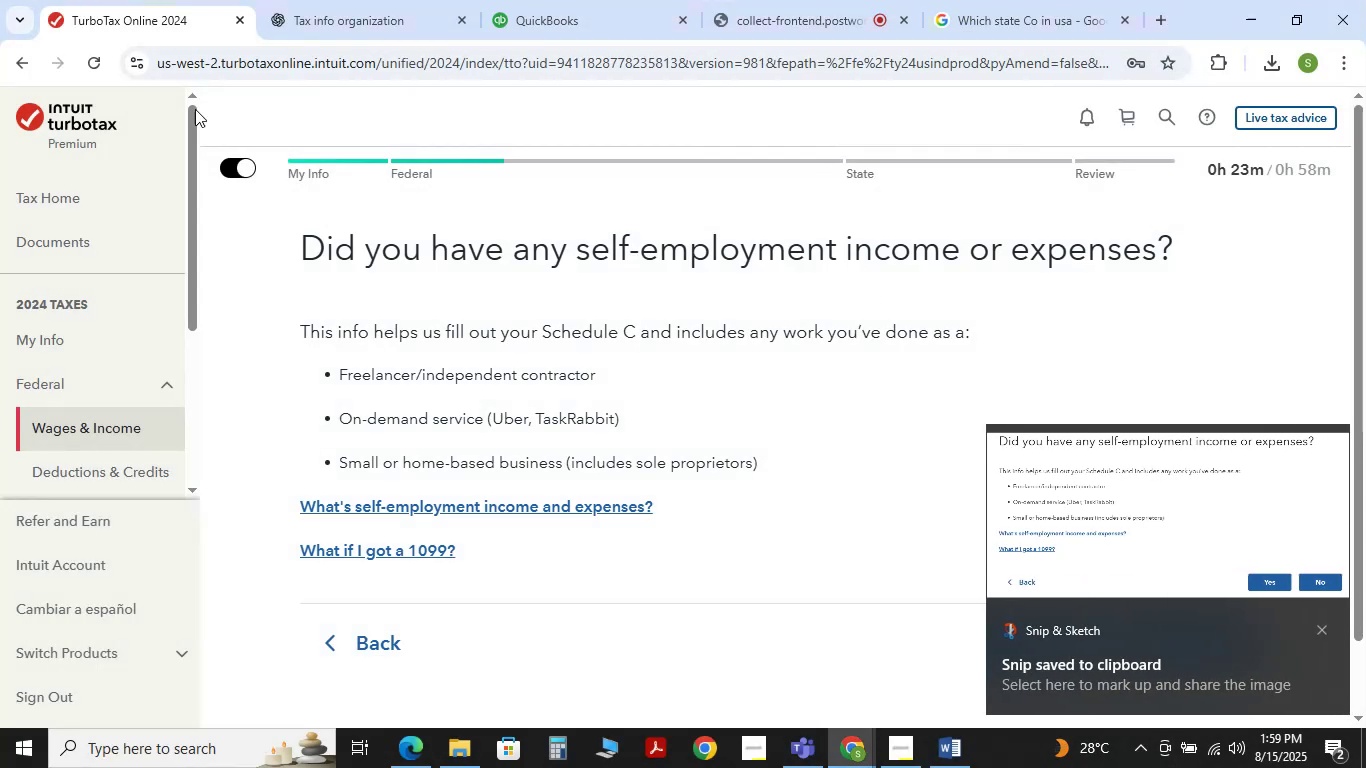 
left_click([303, 0])
 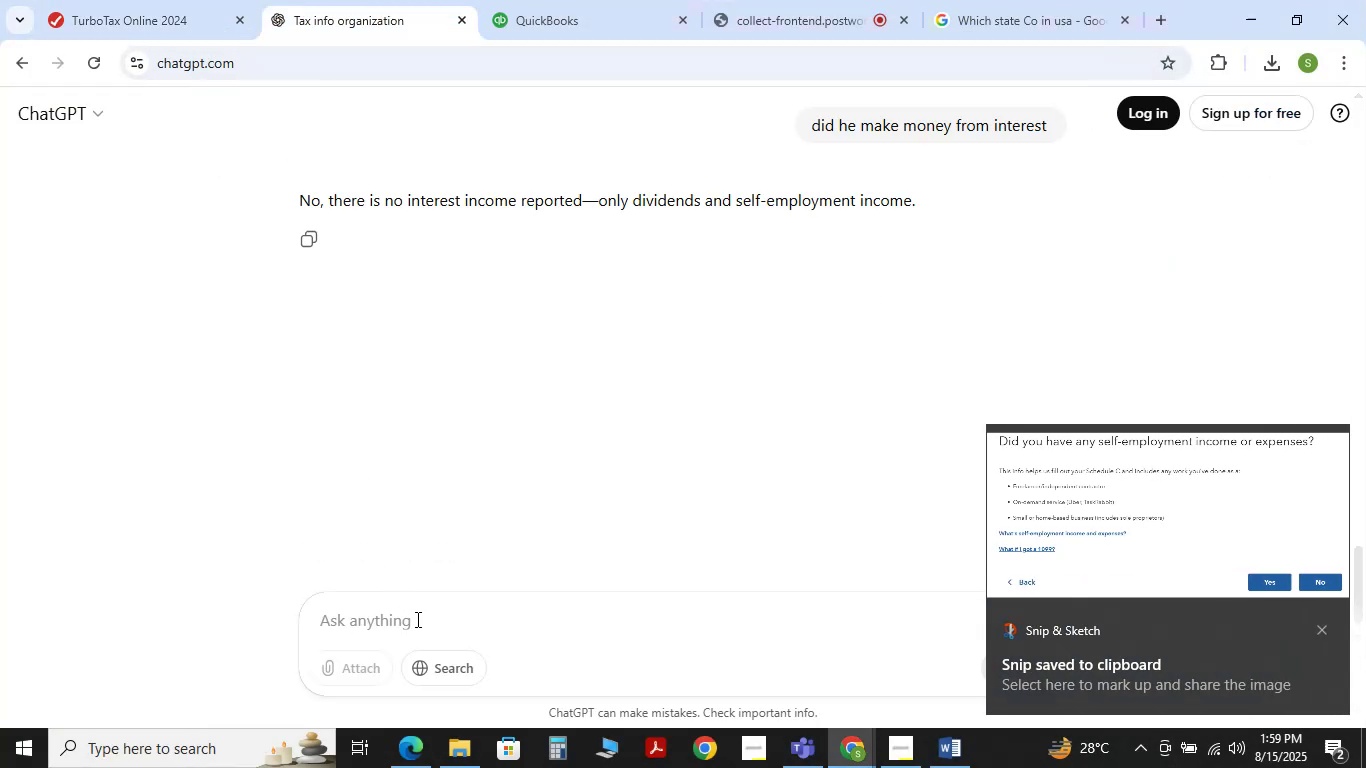 
type(should i say yes or no)
 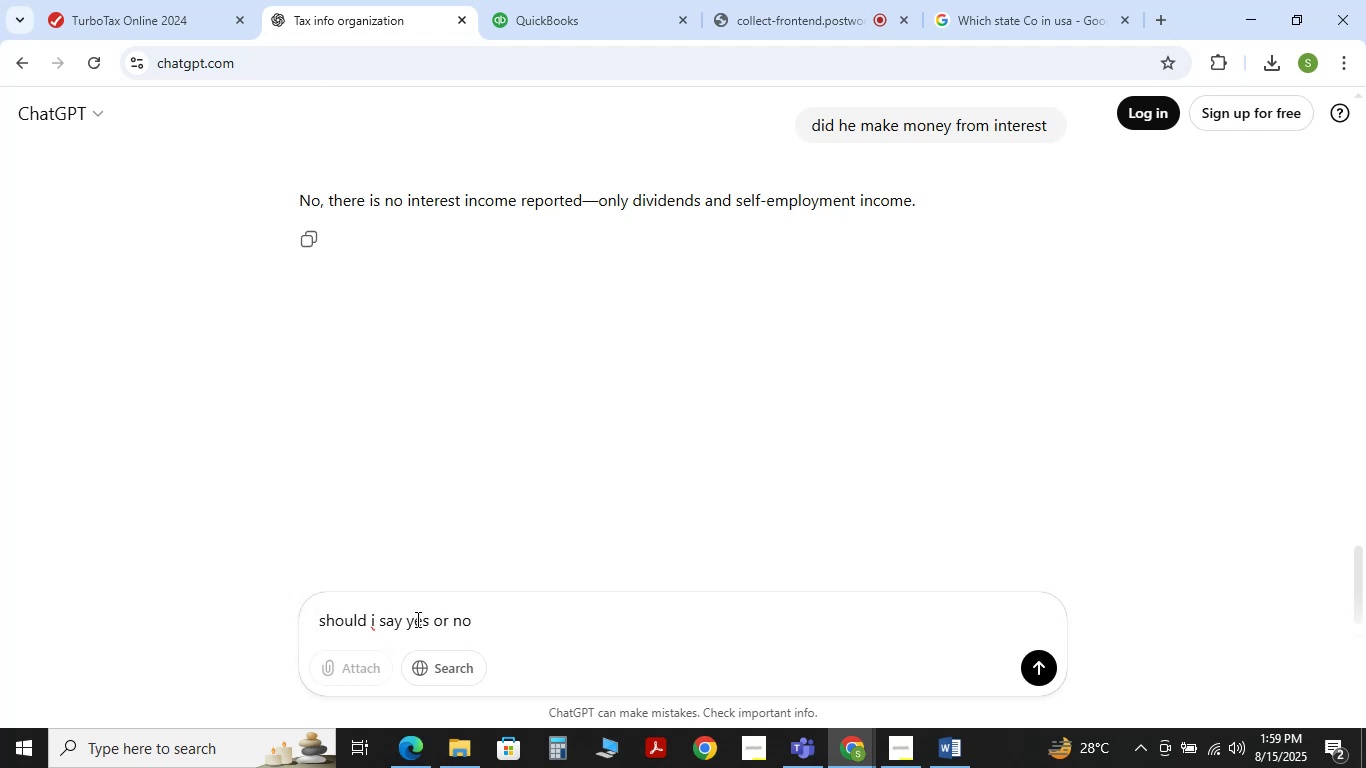 
key(Shift+Enter)
 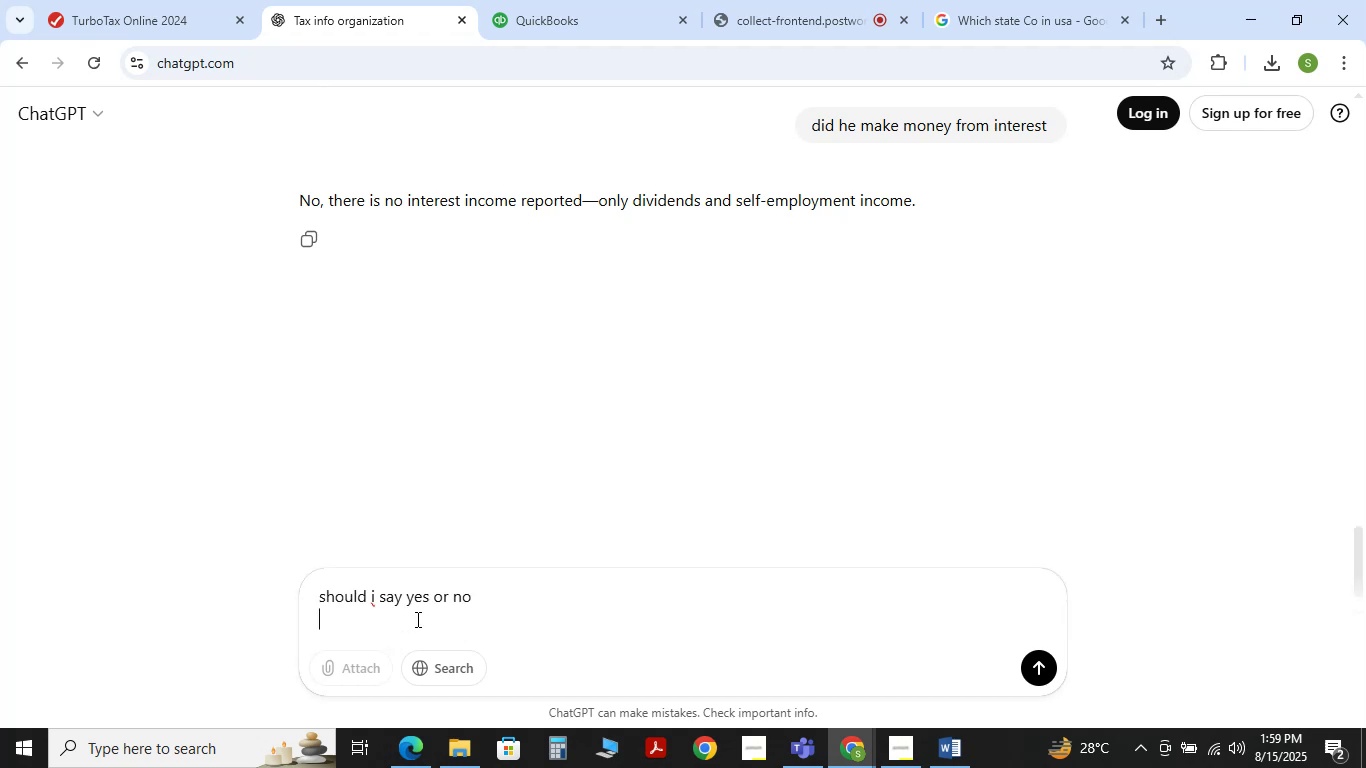 
key(Control+V)
 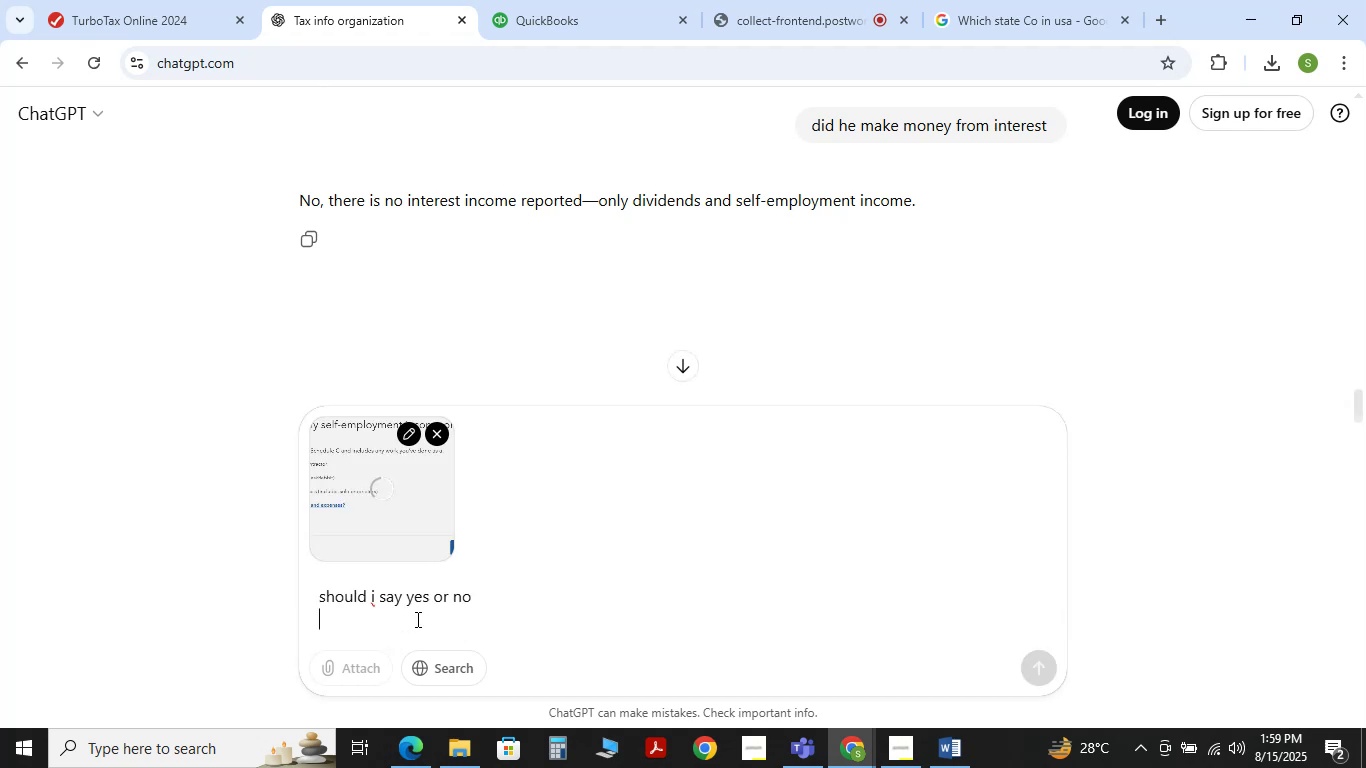 
key(Enter)
 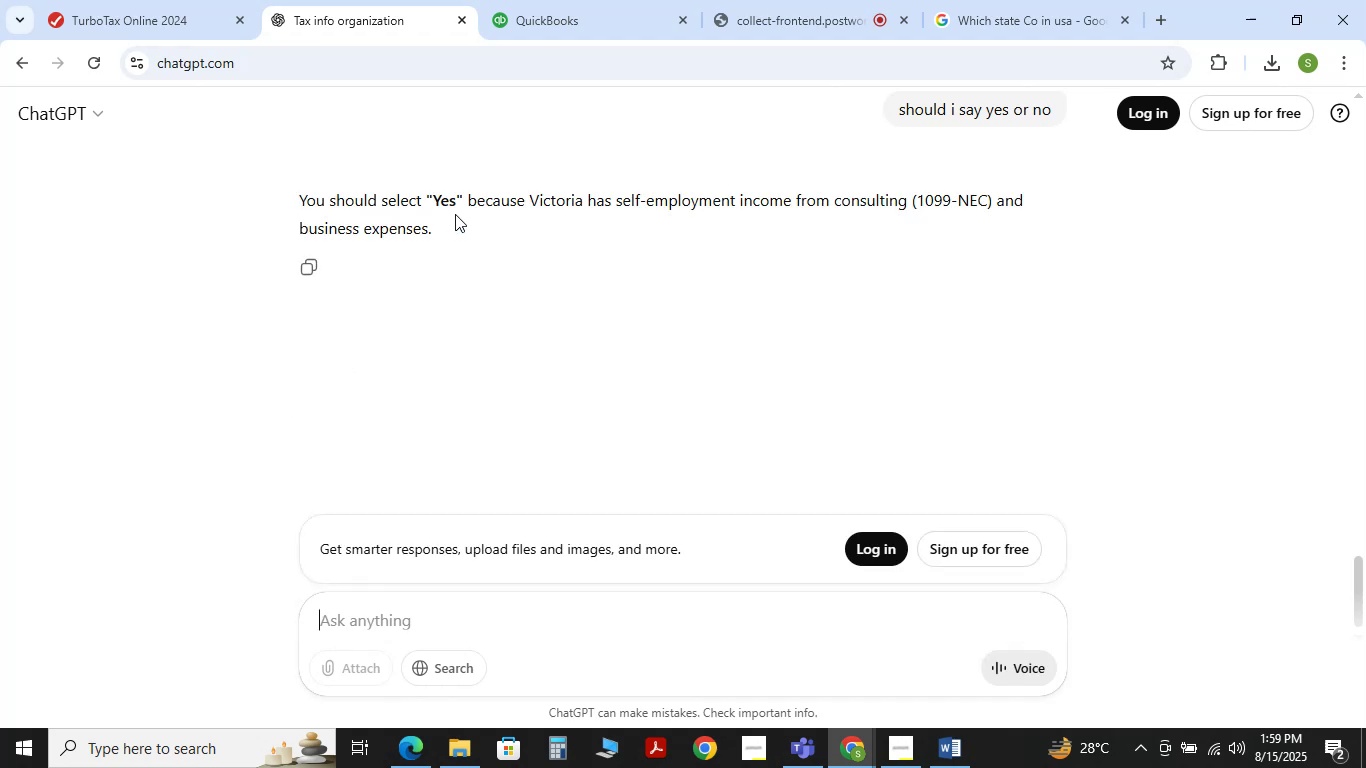 
wait(11.42)
 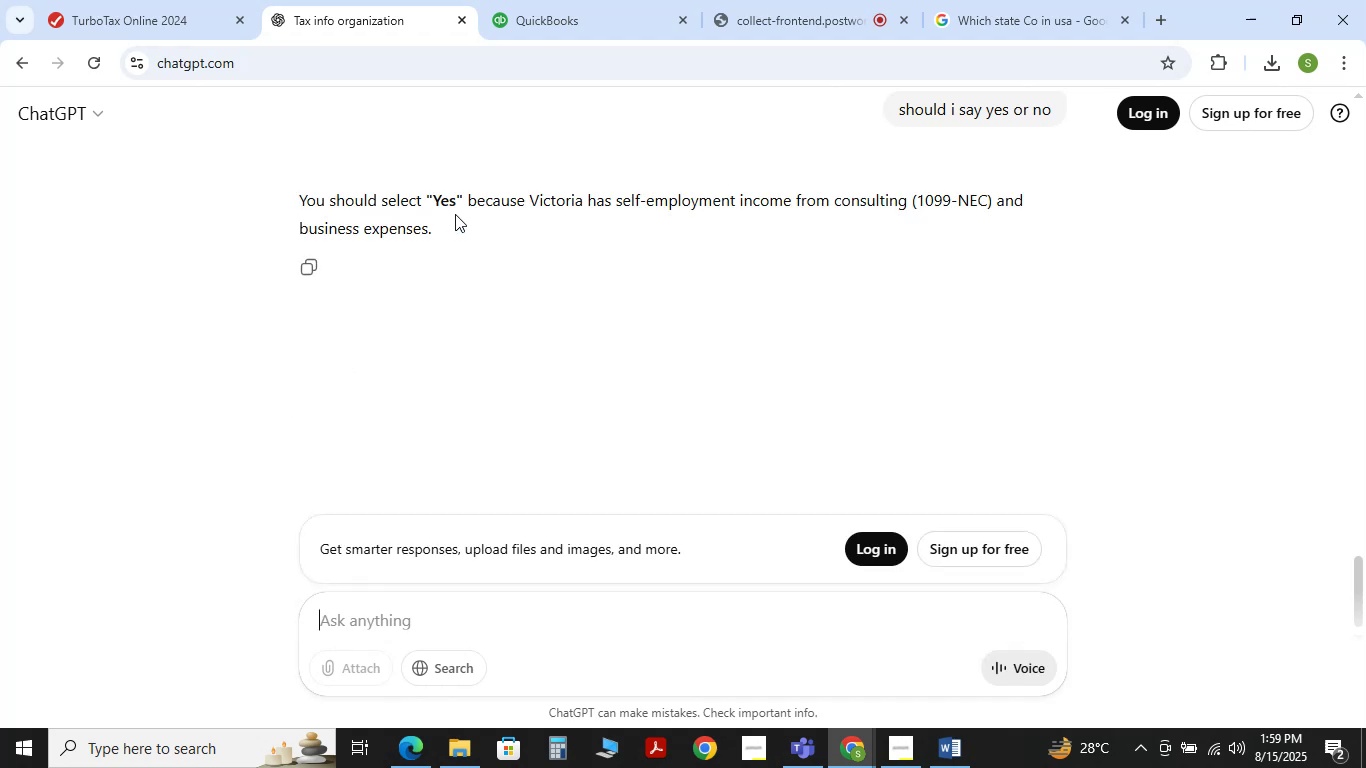 
left_click([162, 5])
 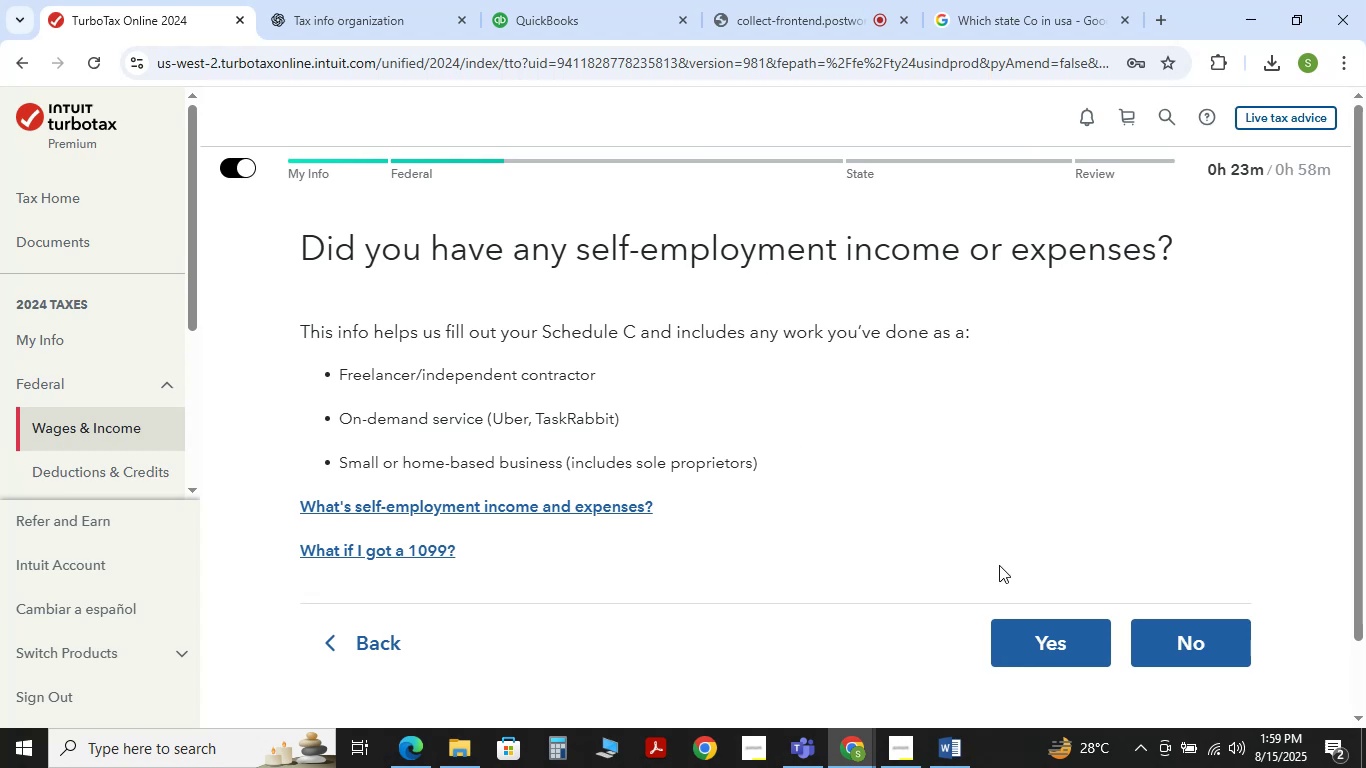 
wait(8.77)
 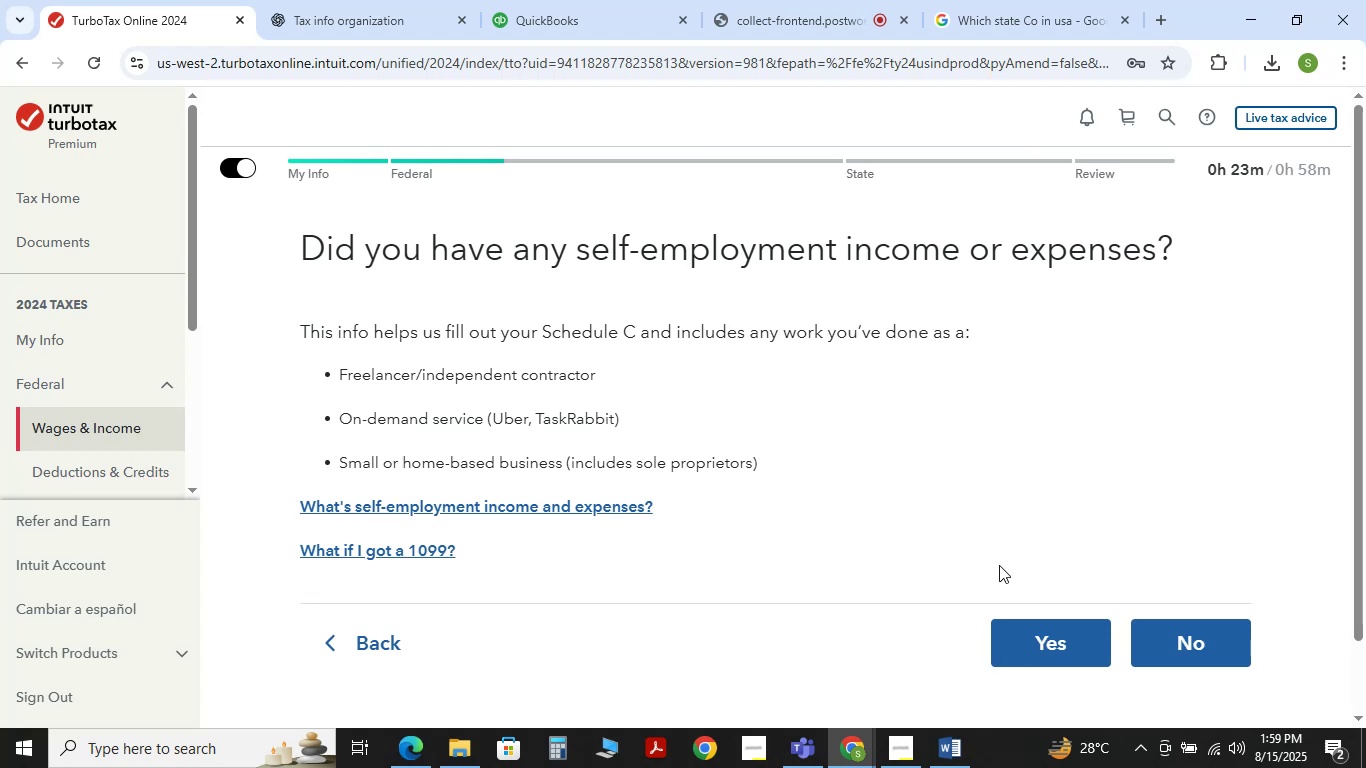 
double_click([1056, 636])
 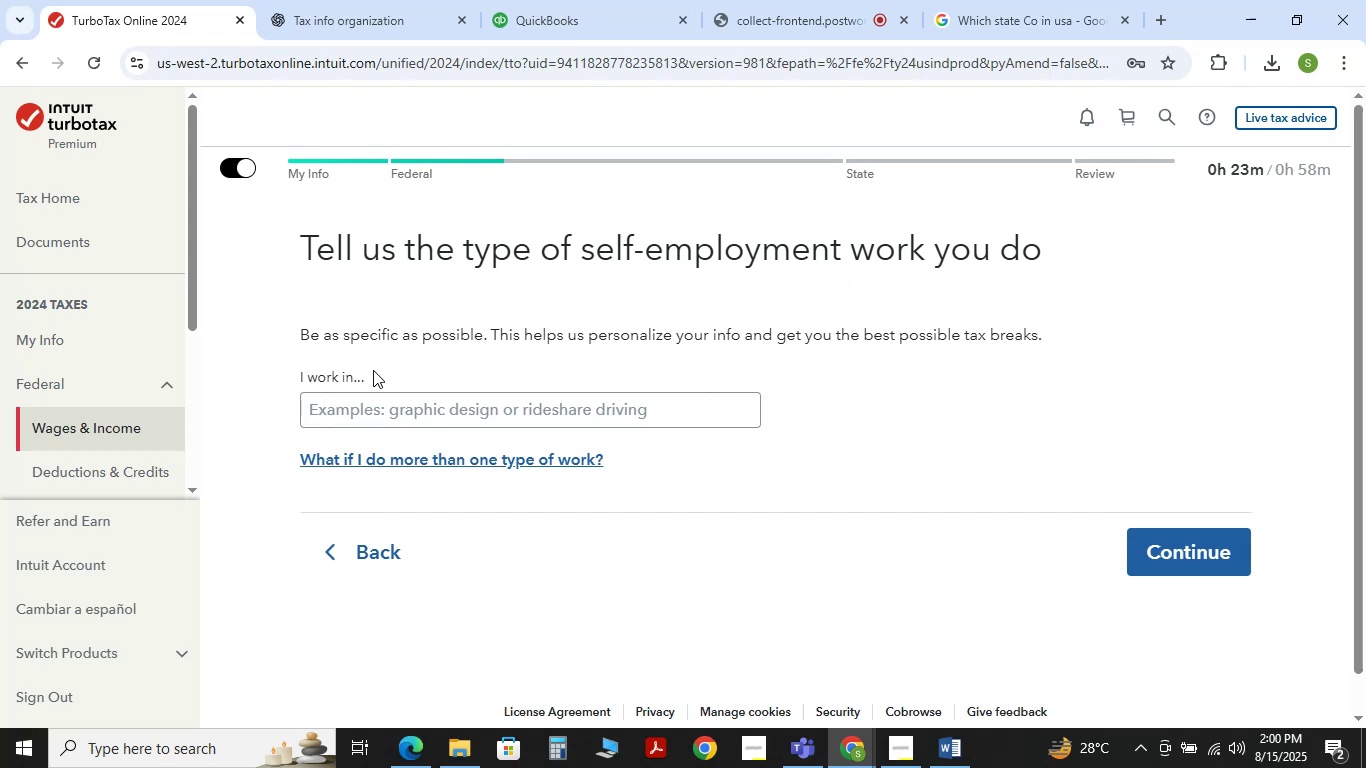 
wait(12.42)
 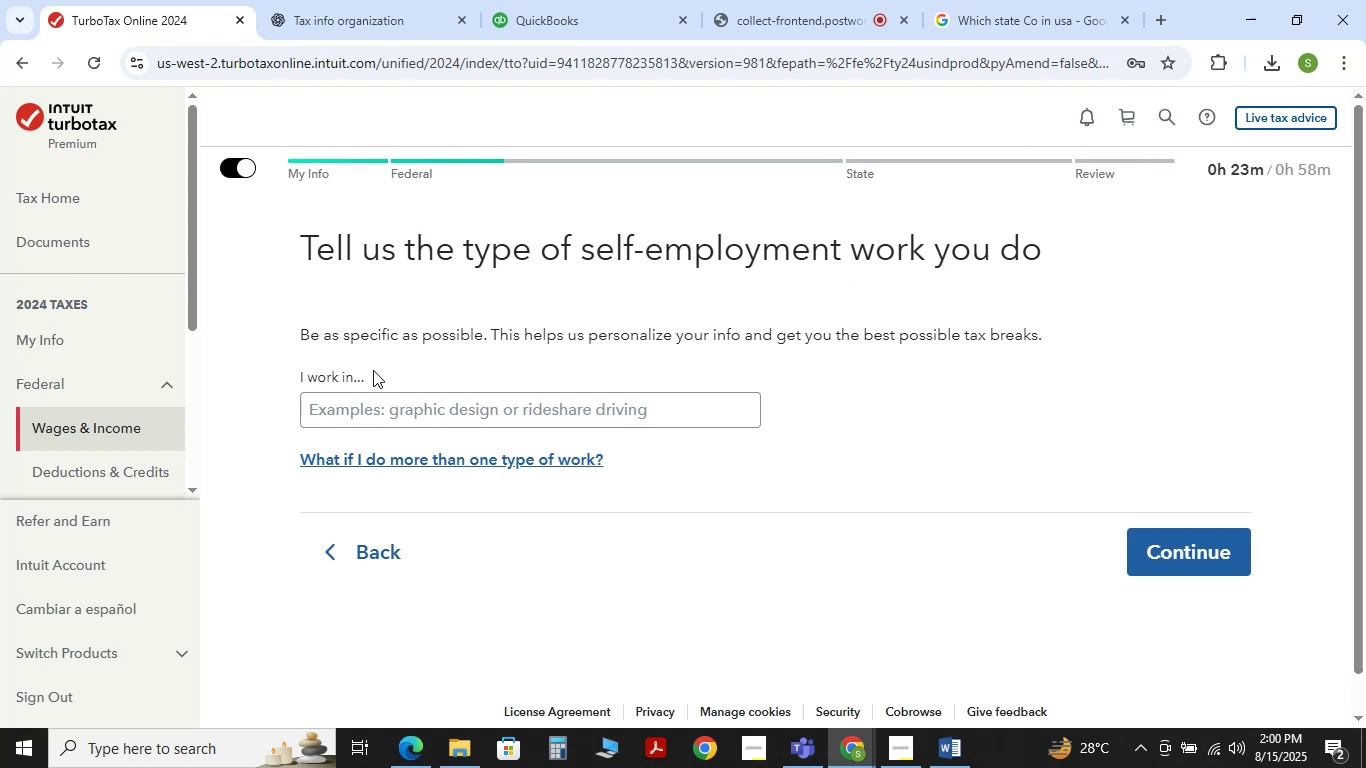 
double_click([332, 0])
 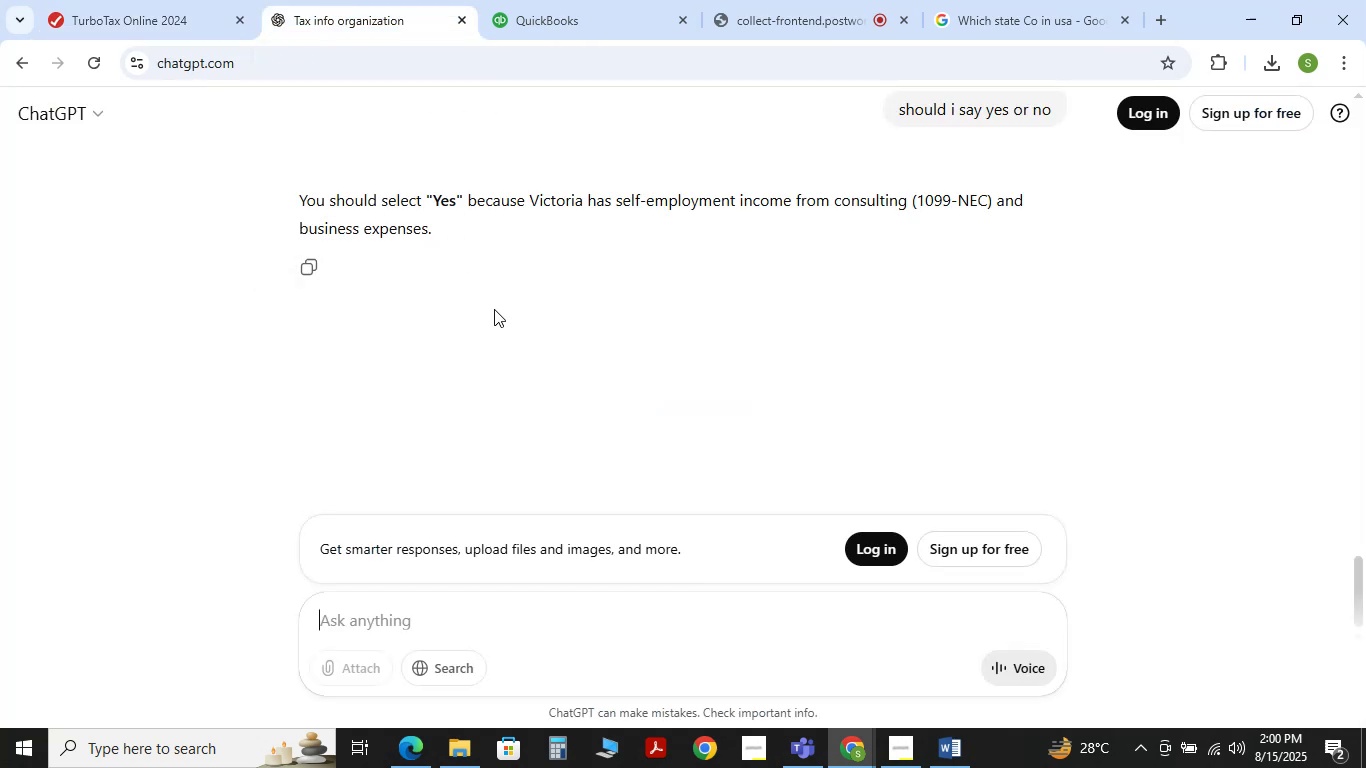 
scroll: coordinate [501, 325], scroll_direction: up, amount: 8.0
 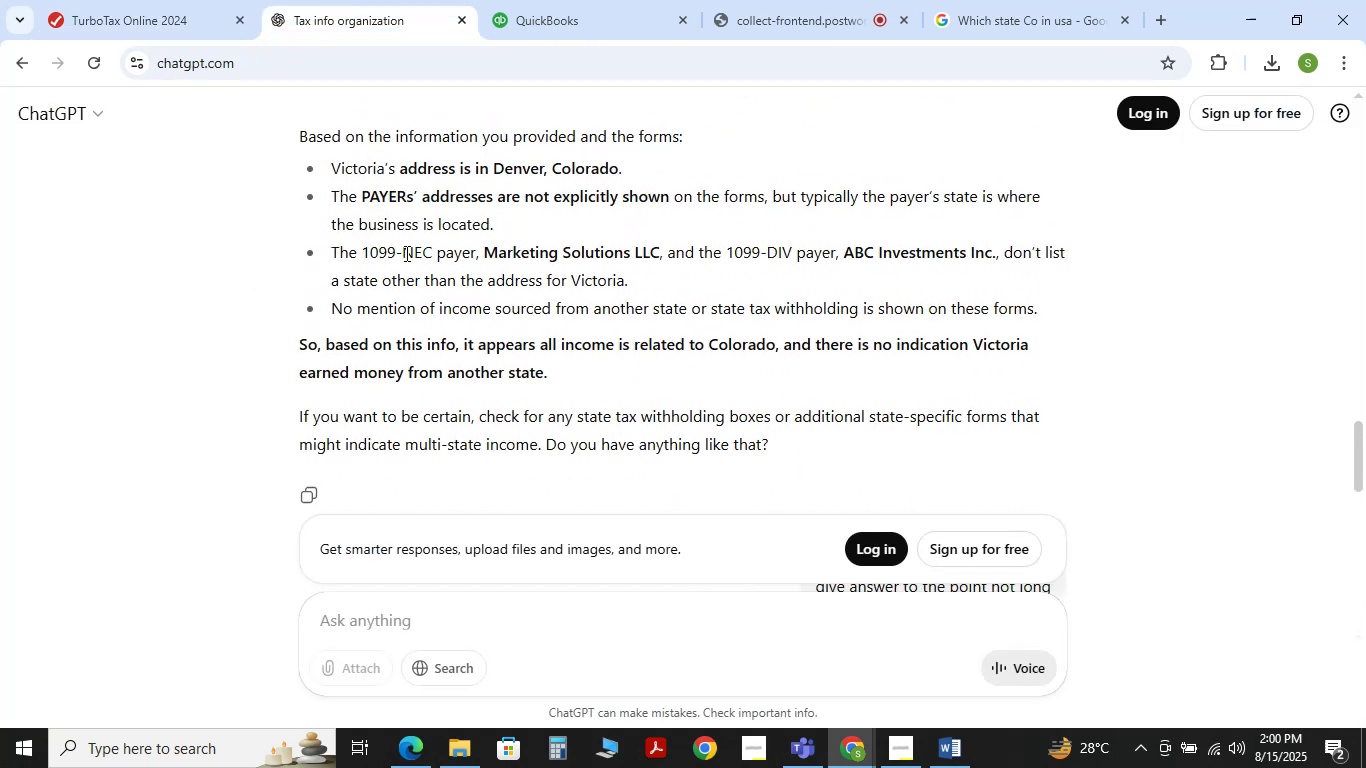 
wait(9.21)
 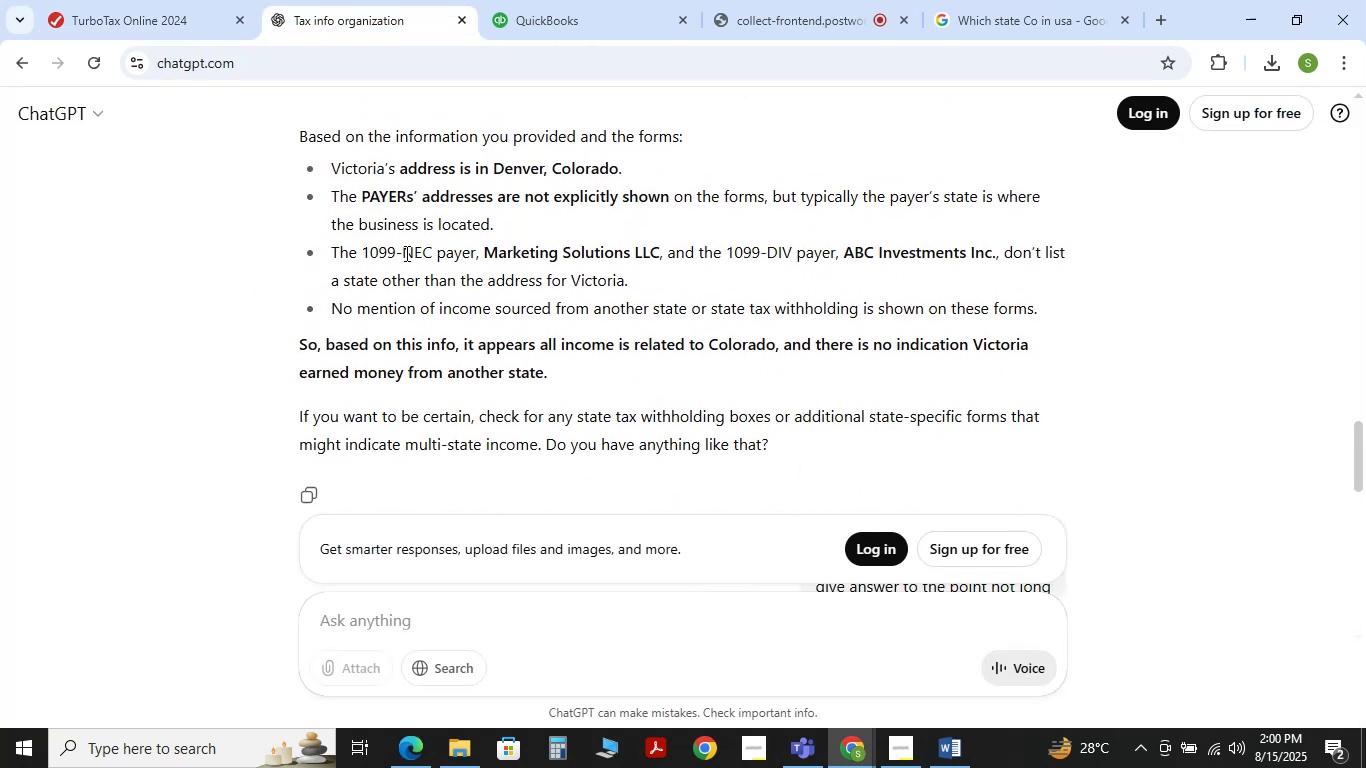 
scroll: coordinate [501, 207], scroll_direction: up, amount: 17.0
 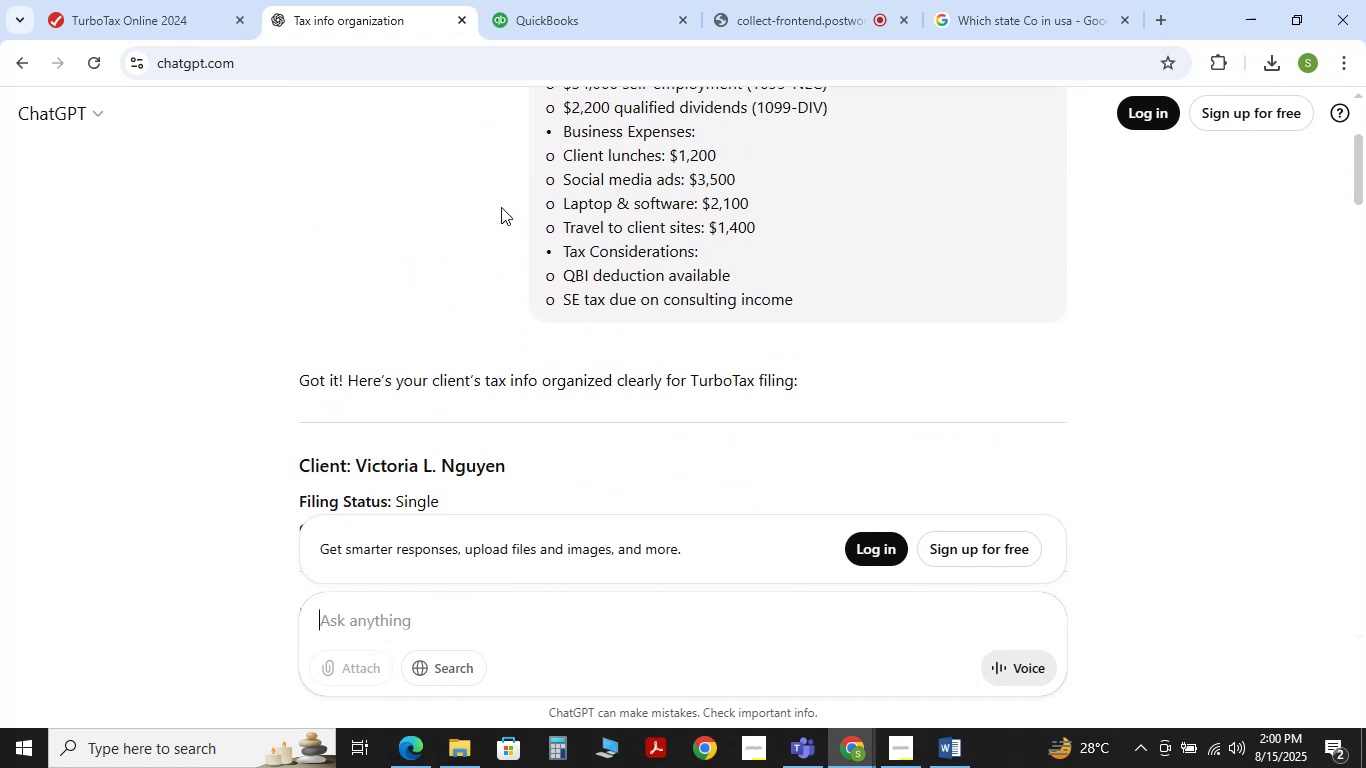 
scroll: coordinate [501, 207], scroll_direction: none, amount: 0.0
 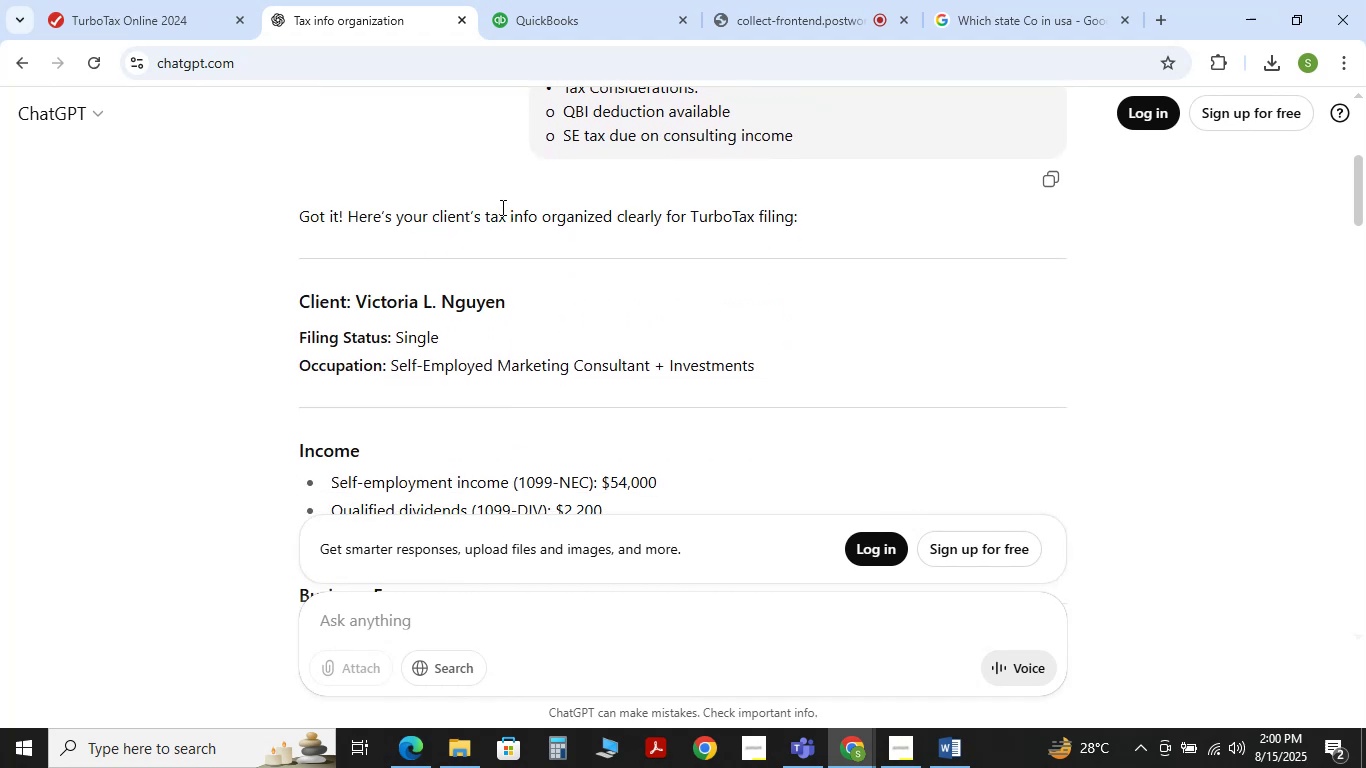 
scroll: coordinate [501, 207], scroll_direction: down, amount: 1.0
 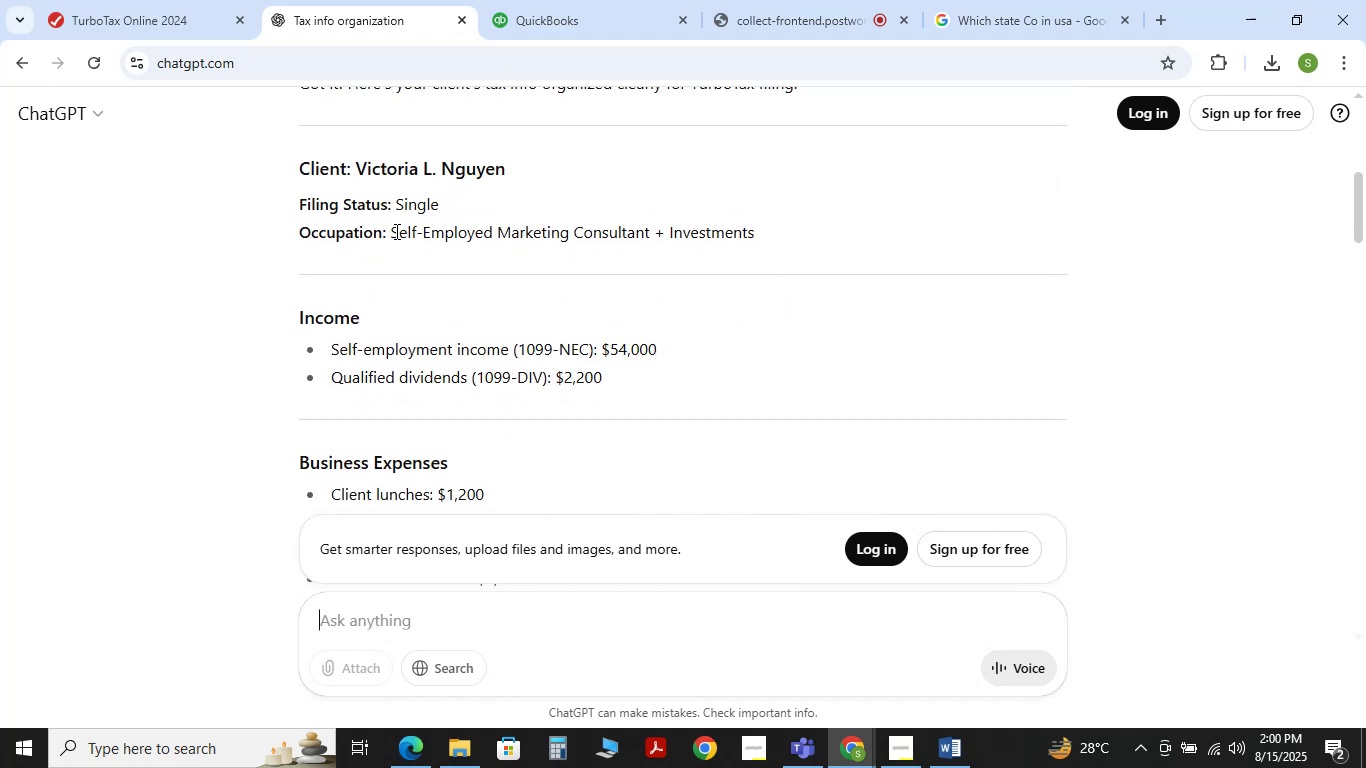 
left_click([395, 231])
 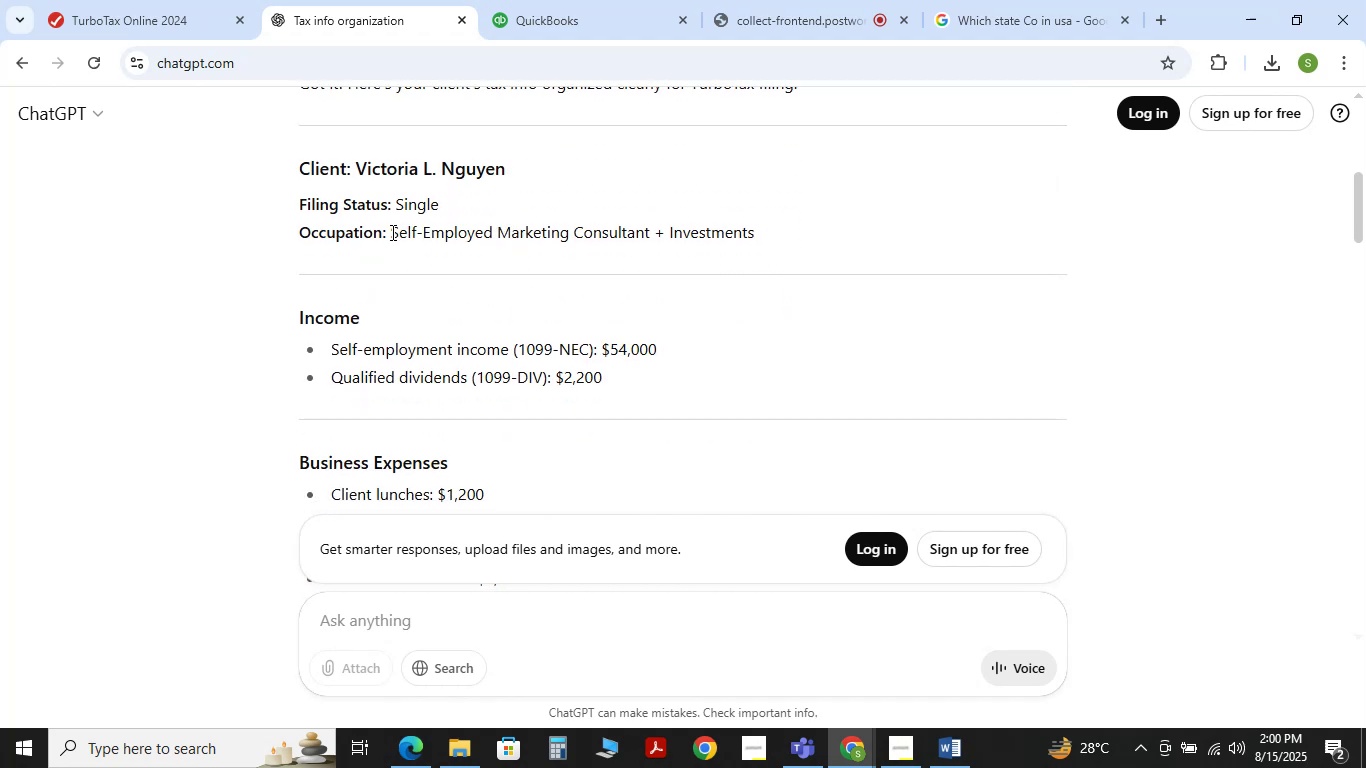 
left_click_drag(start_coordinate=[391, 232], to_coordinate=[405, 233])
 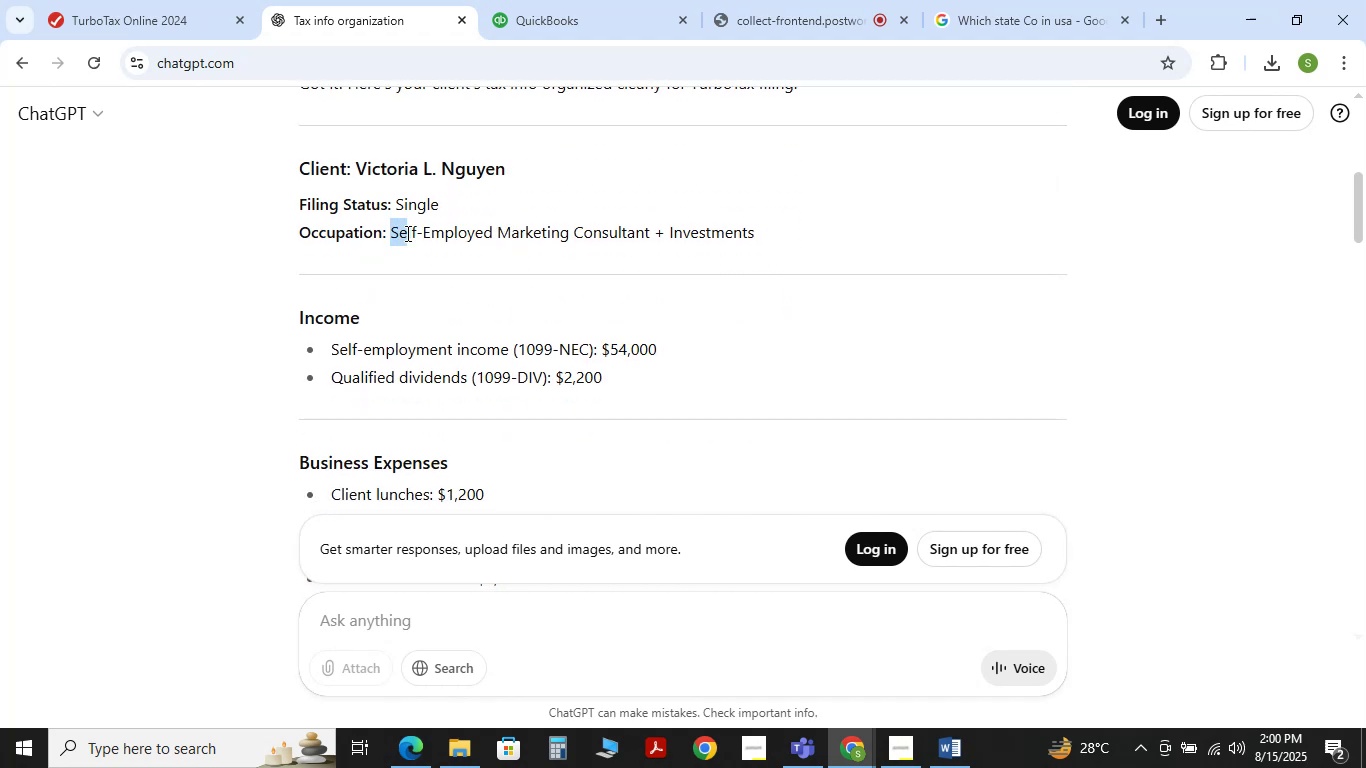 
left_click_drag(start_coordinate=[407, 233], to_coordinate=[428, 235])
 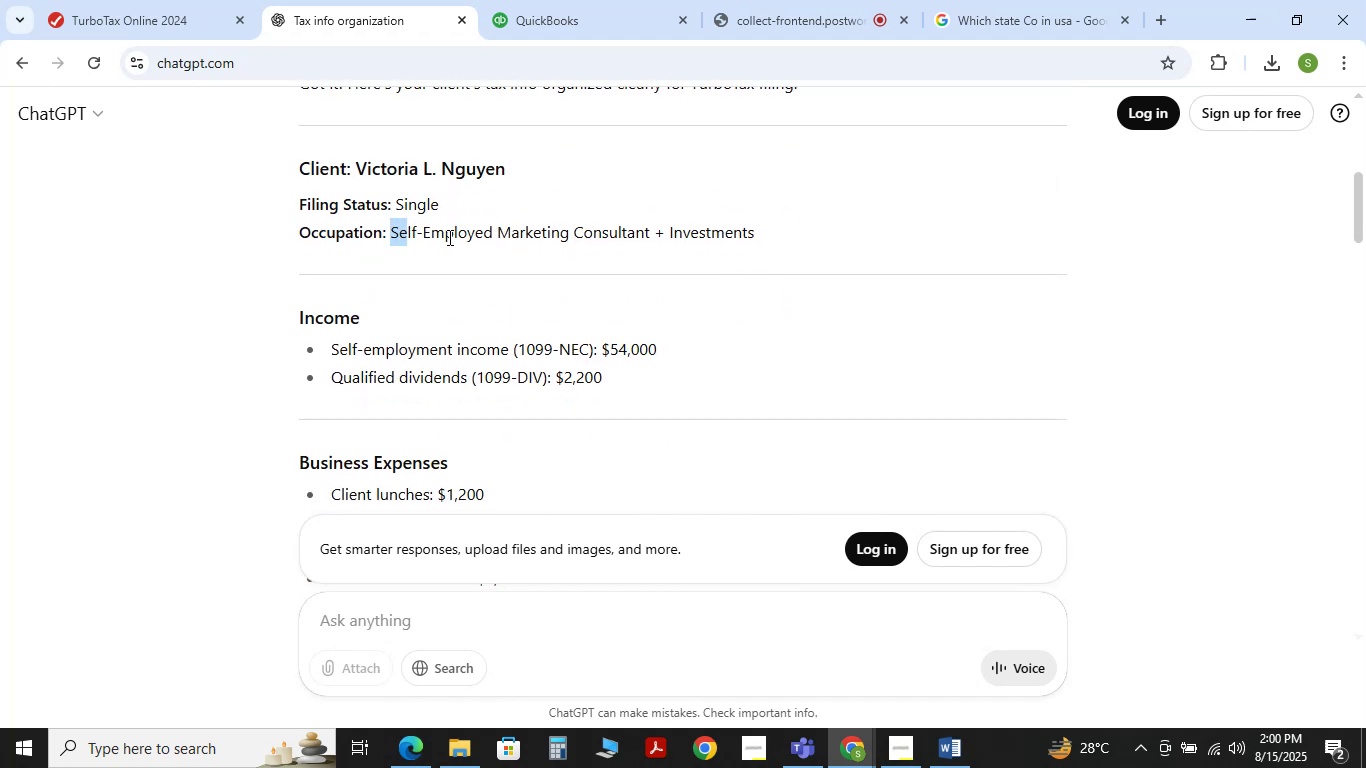 
left_click_drag(start_coordinate=[459, 237], to_coordinate=[464, 237])
 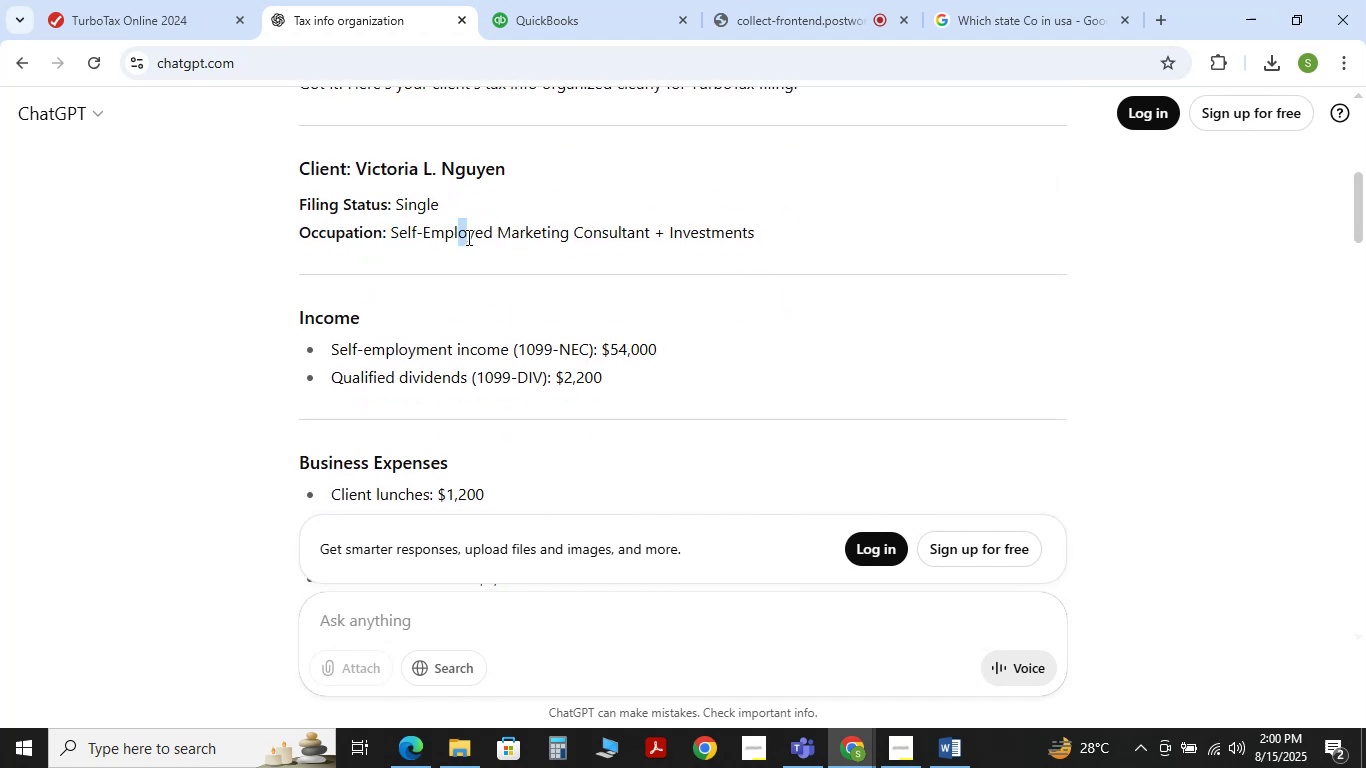 
triple_click([467, 237])
 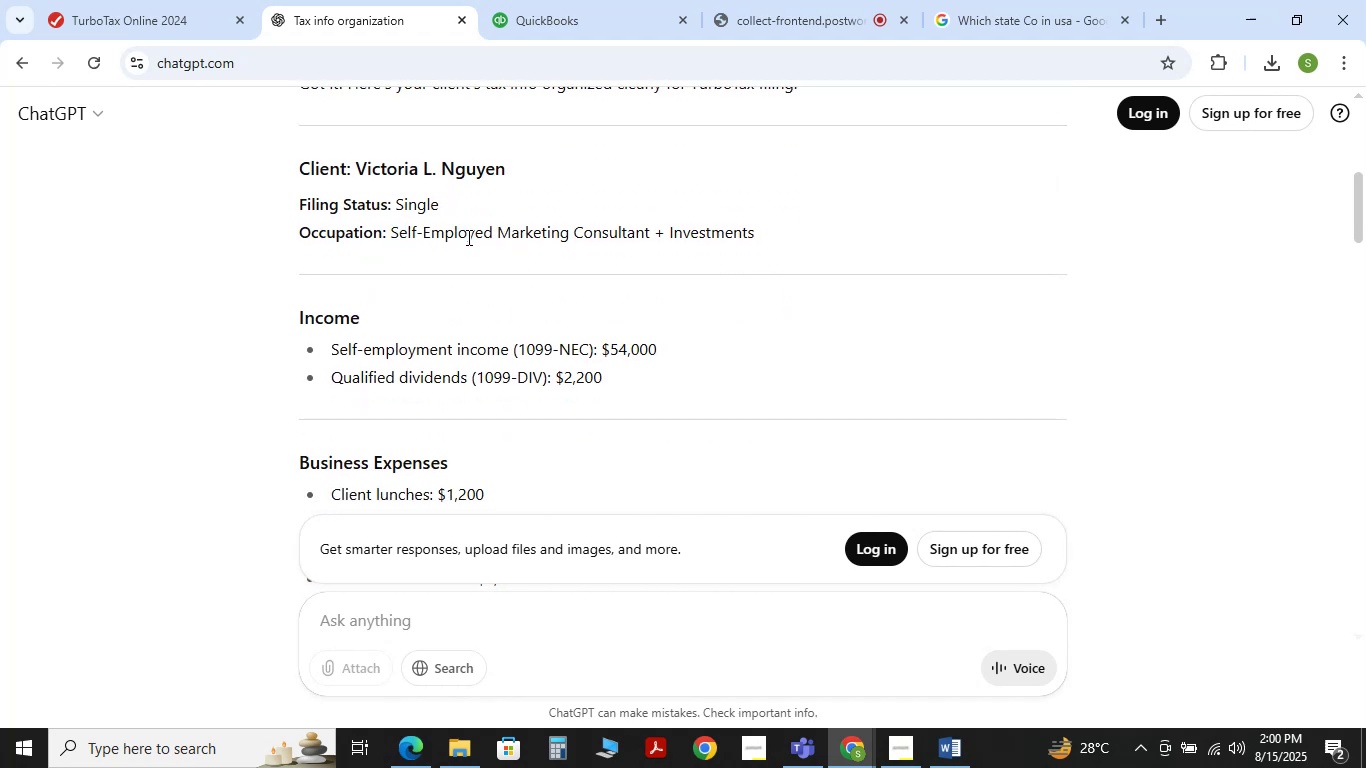 
triple_click([467, 237])
 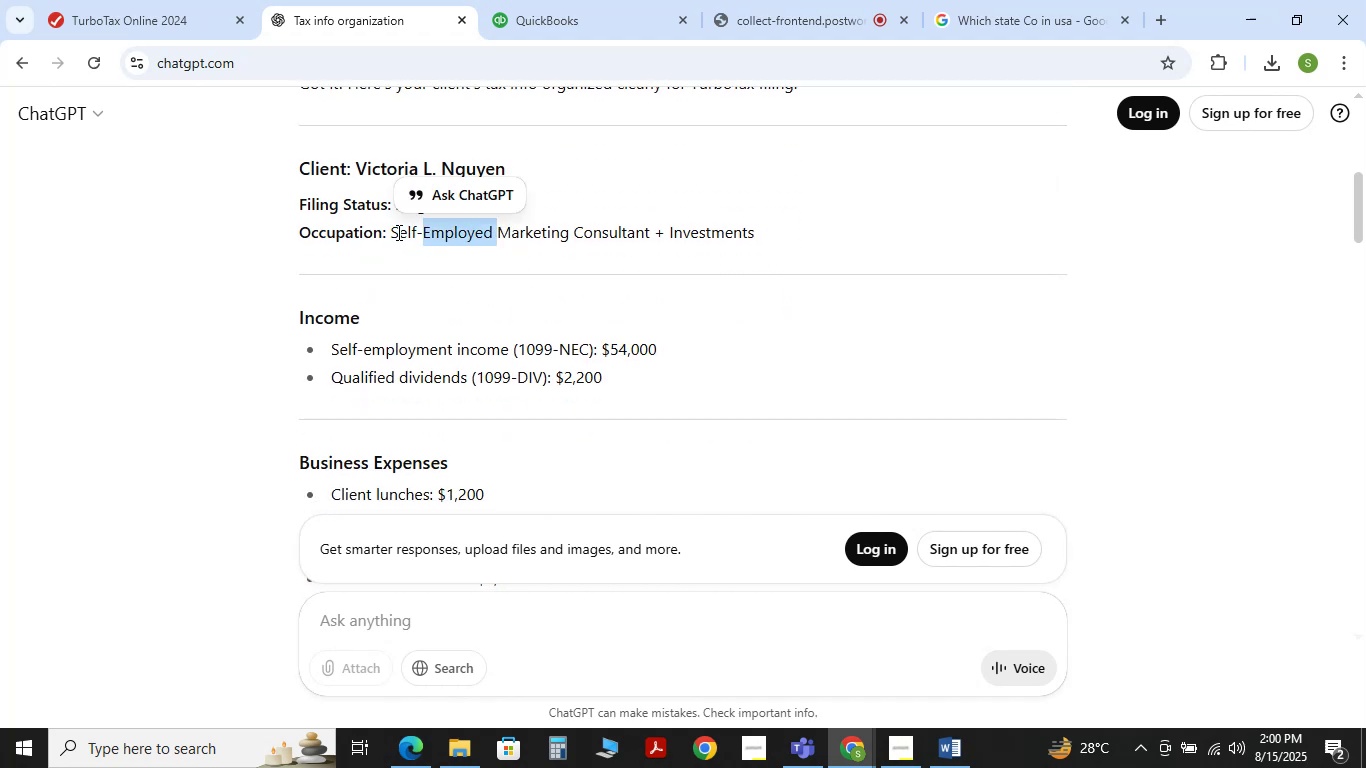 
left_click([397, 232])
 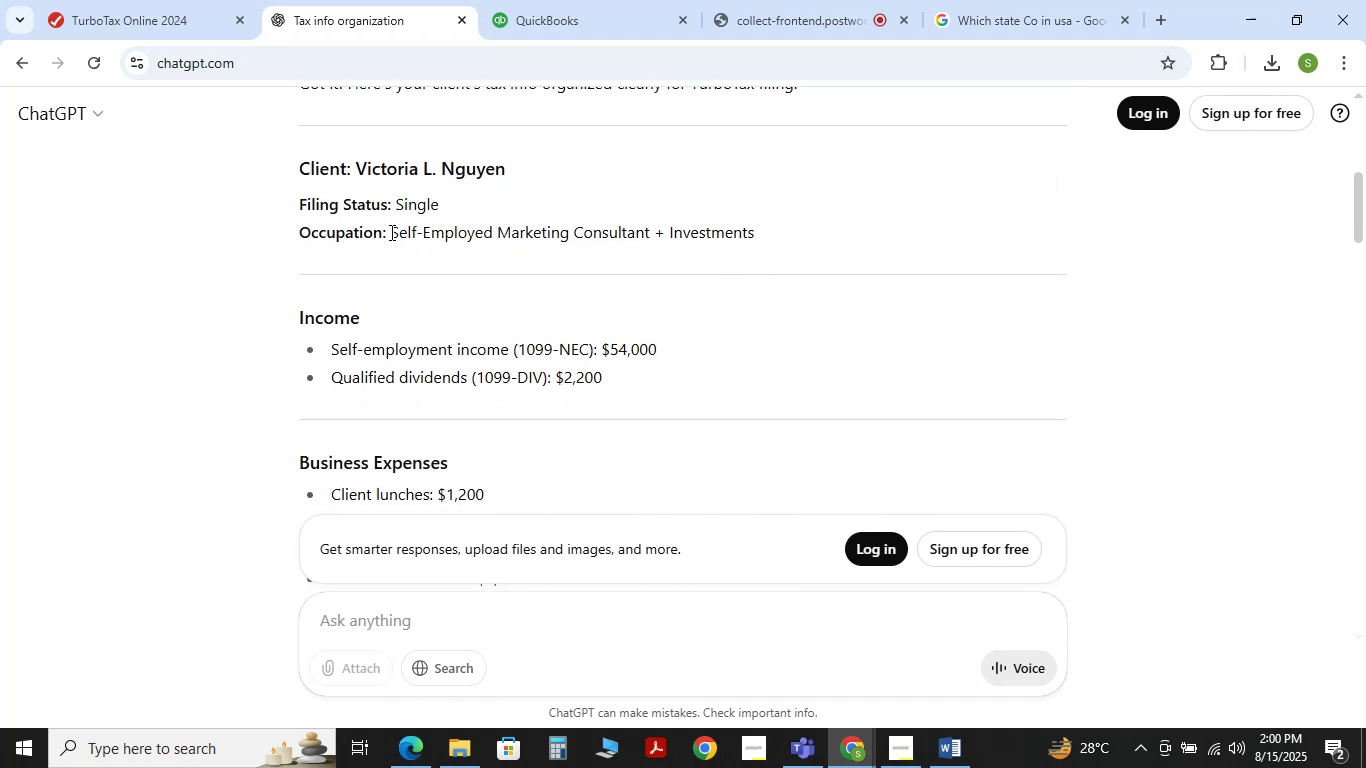 
double_click([396, 232])
 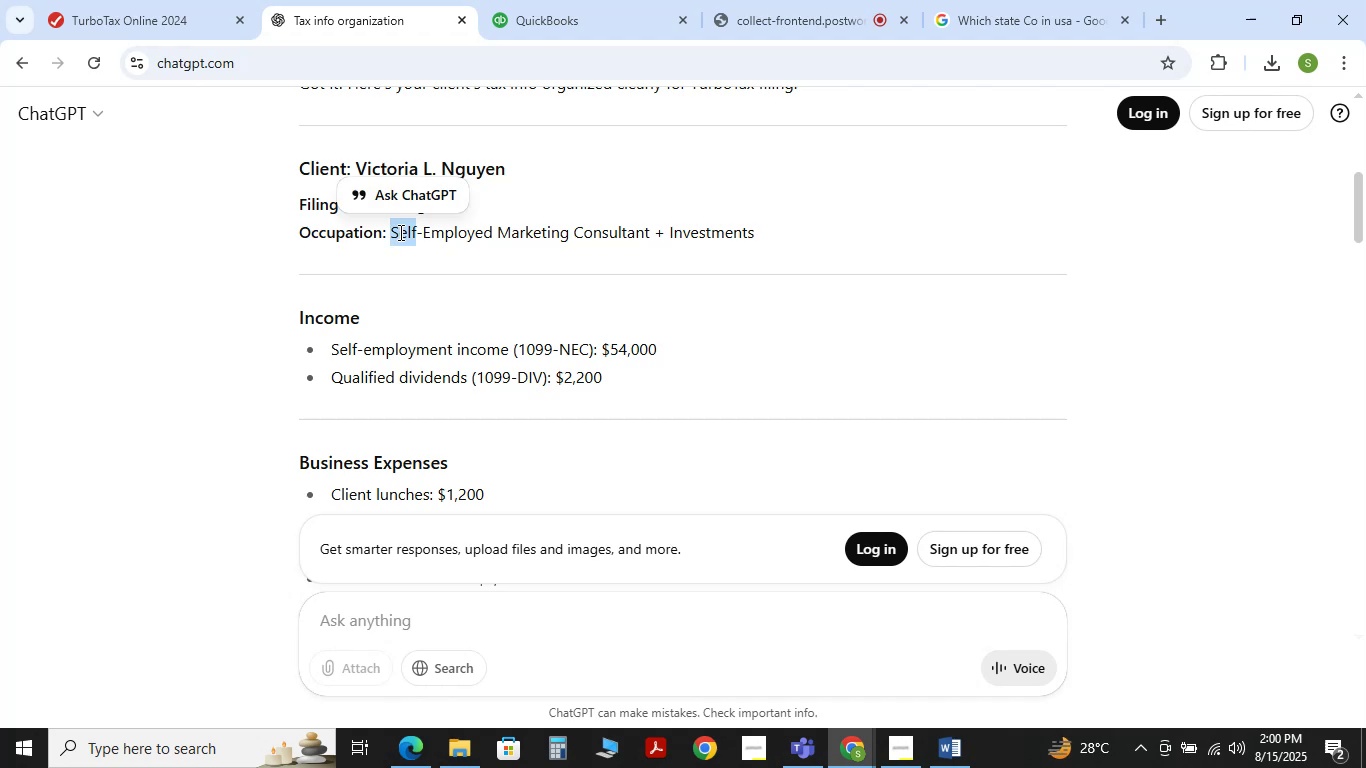 
key(Shift+ArrowRight)
 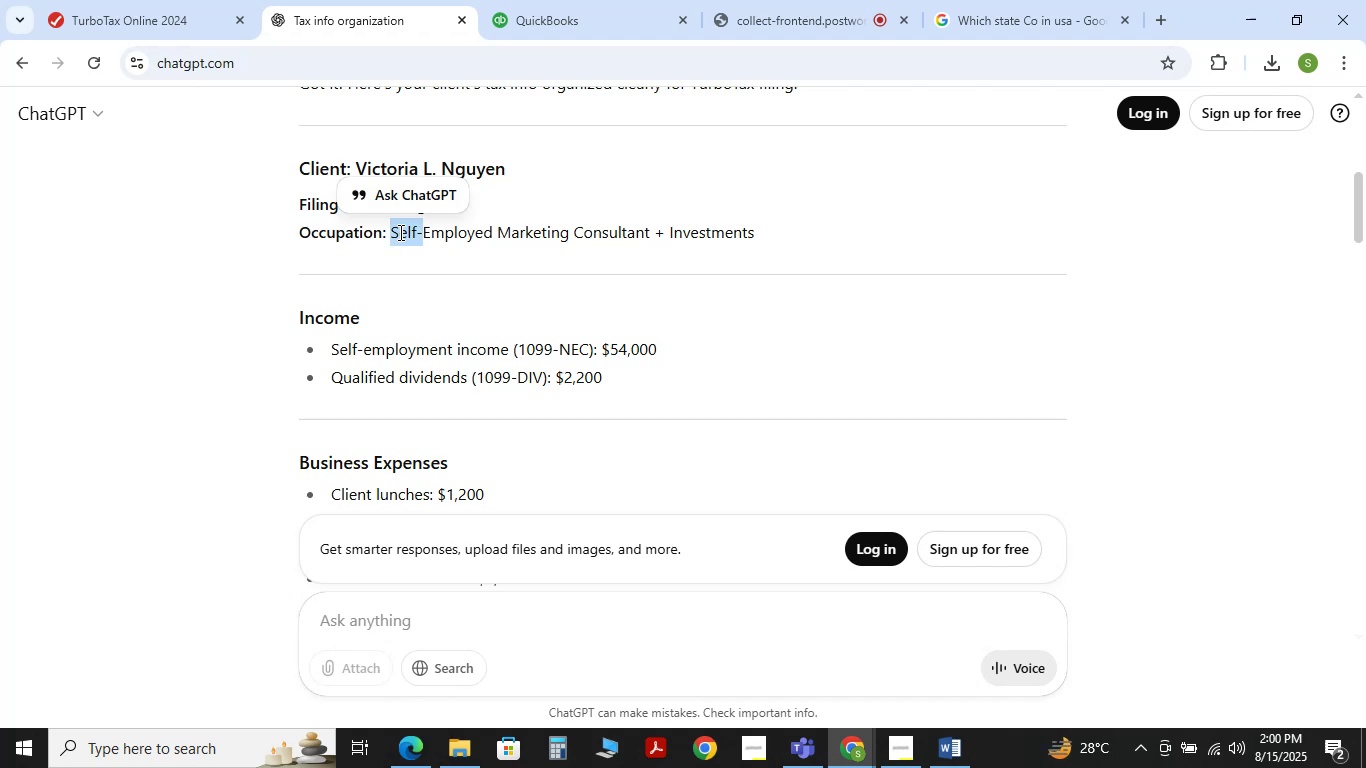 
key(Shift+ArrowRight)
 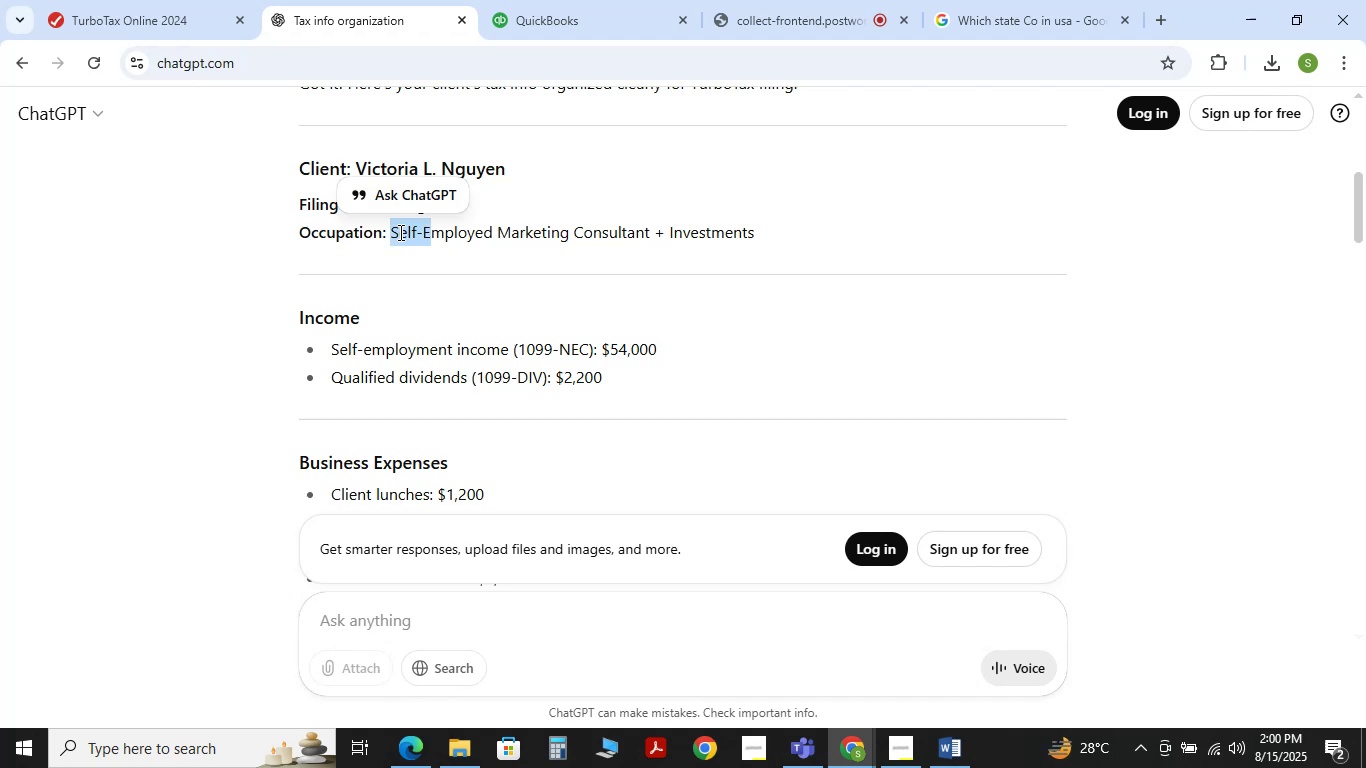 
hold_key(key=ArrowRight, duration=1.37)
 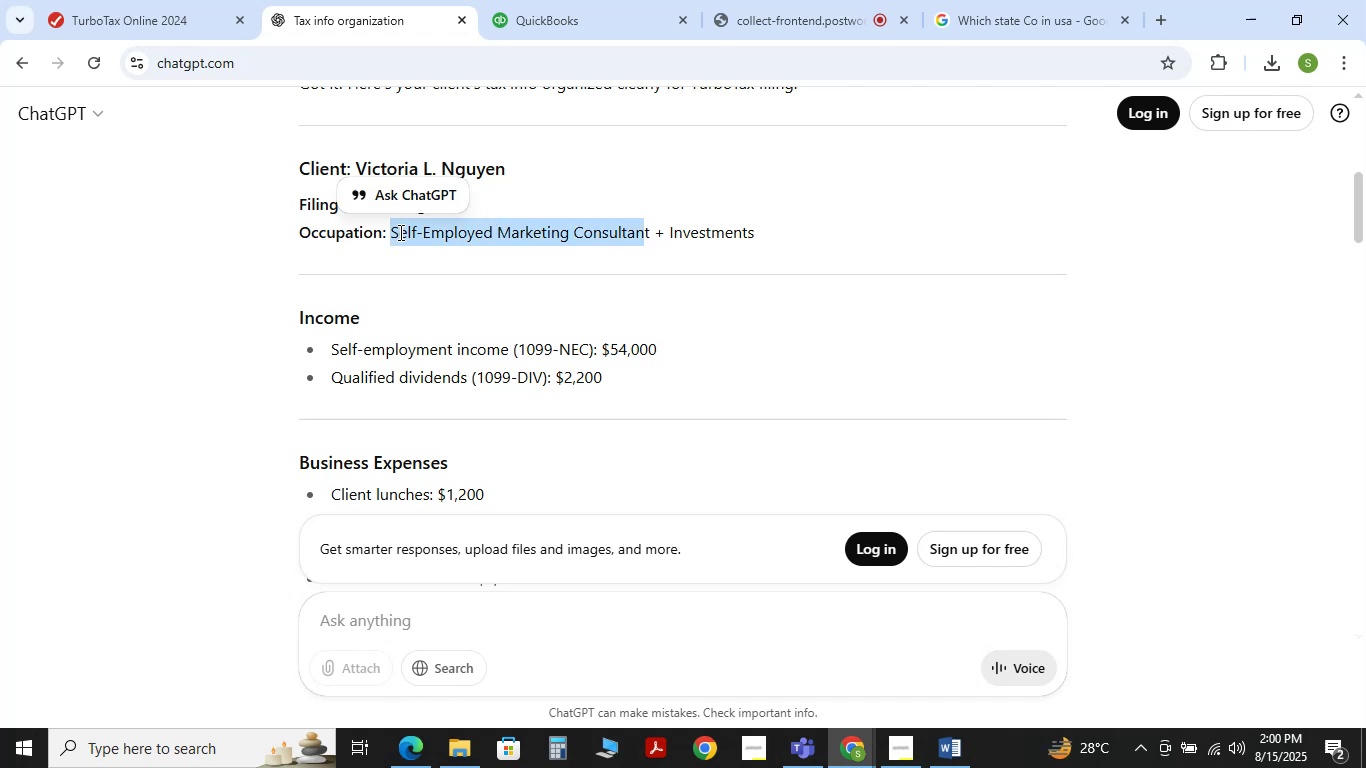 
key(Shift+ArrowRight)
 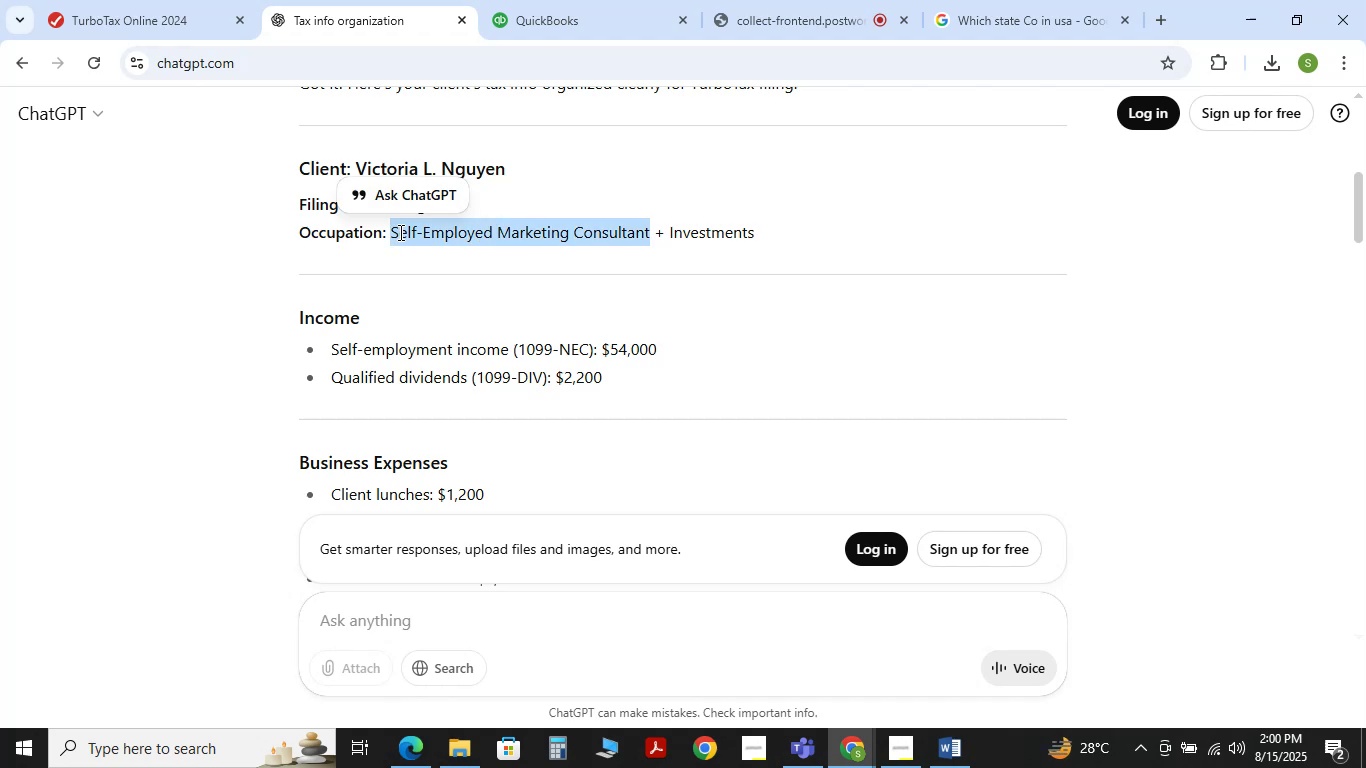 
key(Control+C)
 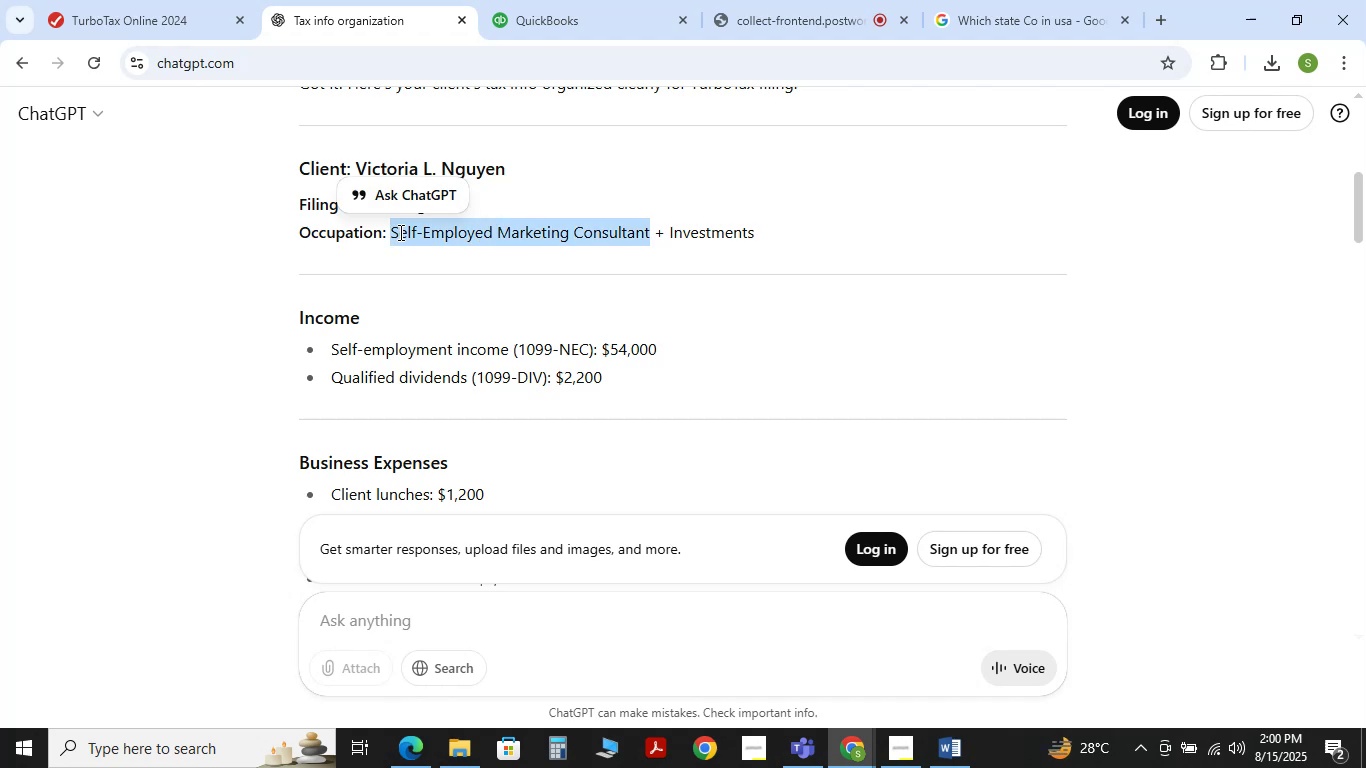 
key(Control+C)
 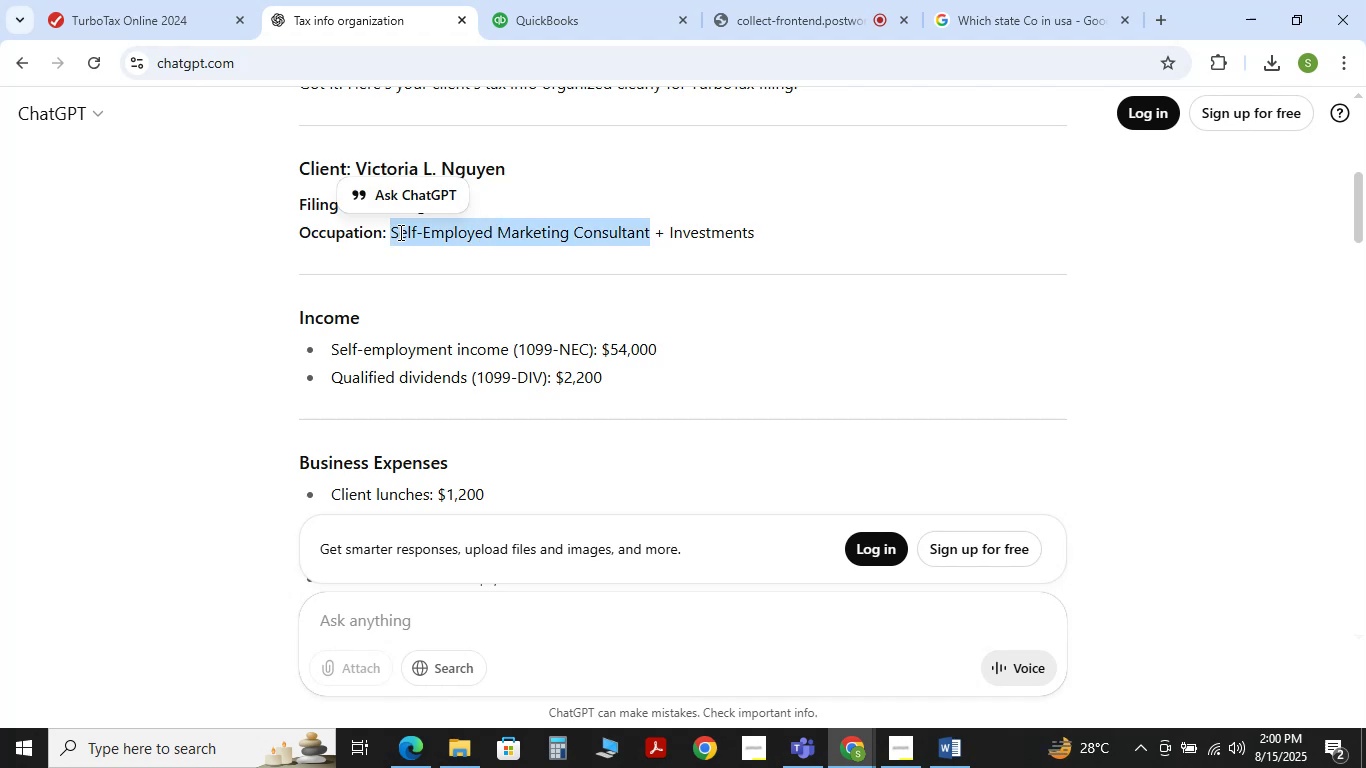 
key(Control+C)
 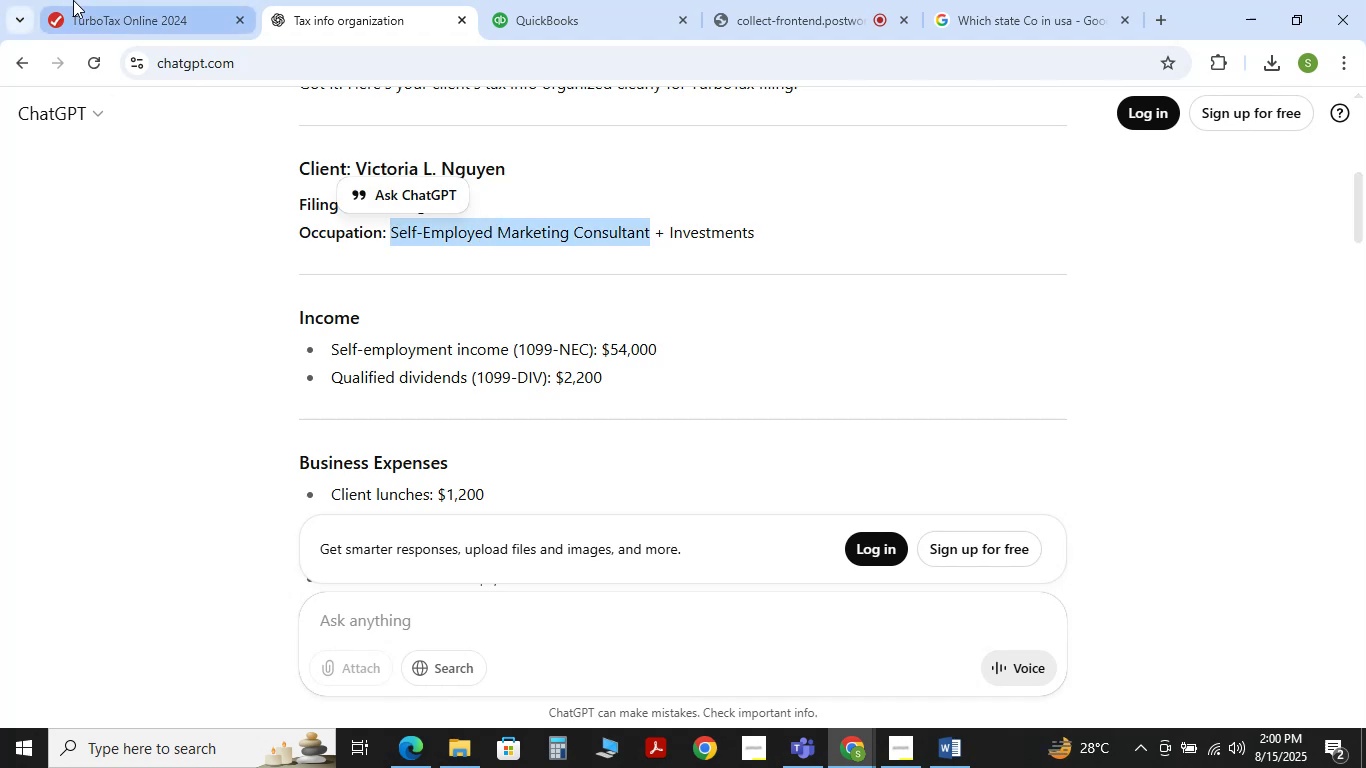 
left_click([93, 5])
 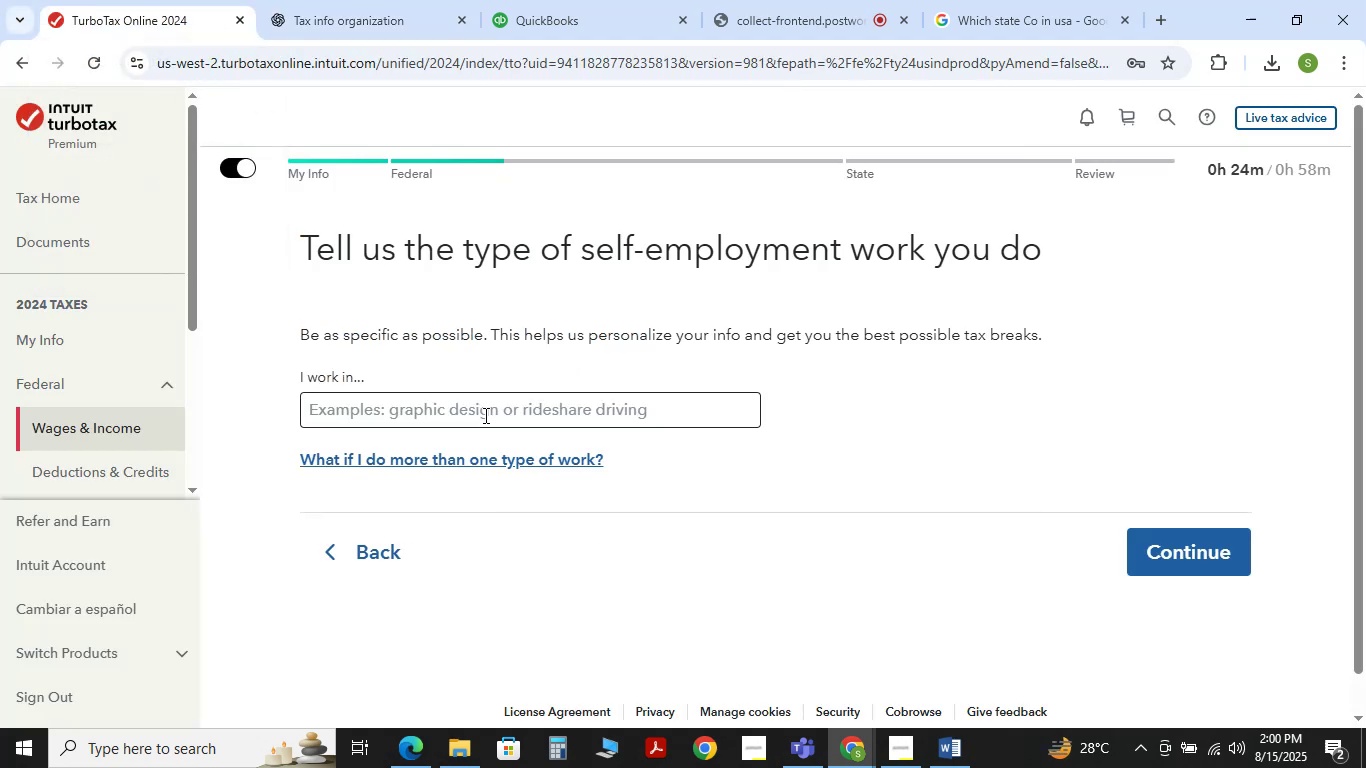 
left_click([484, 415])
 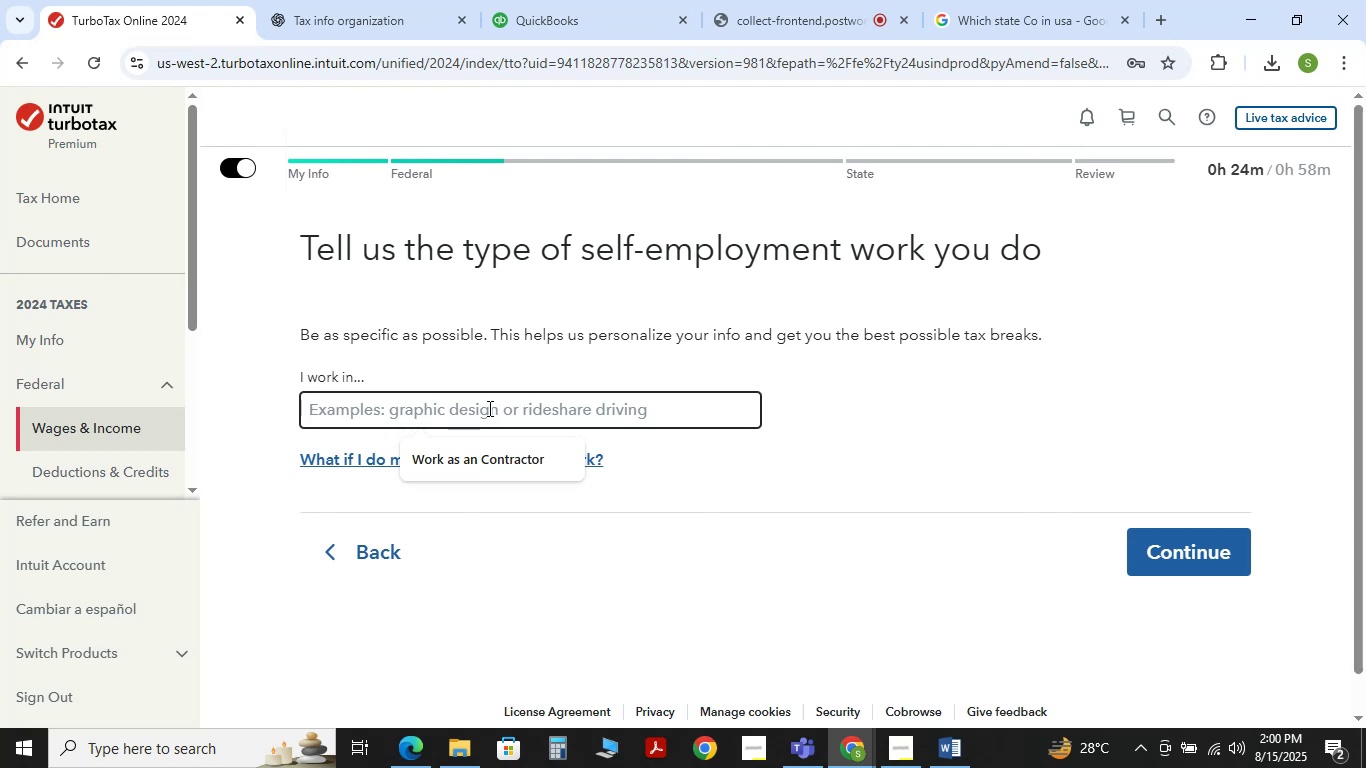 
key(Control+V)
 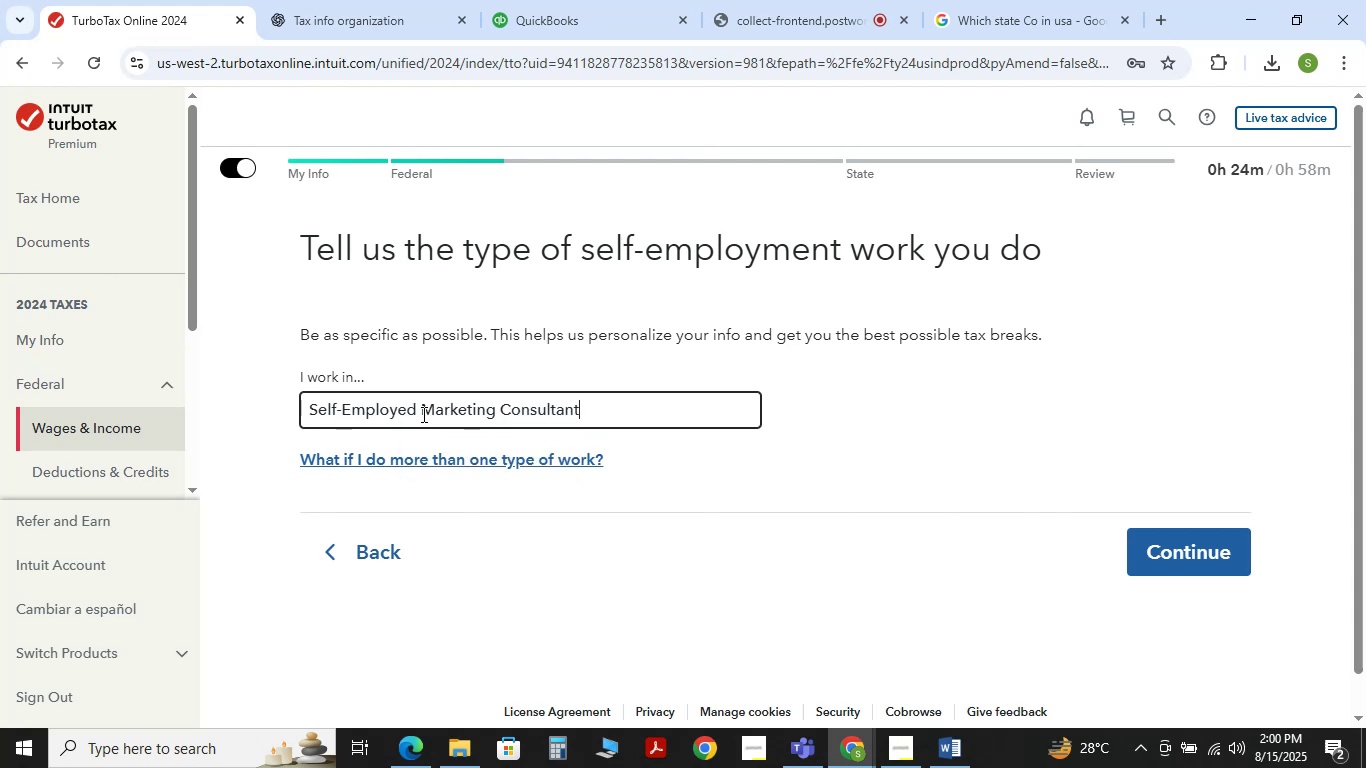 
left_click([420, 409])
 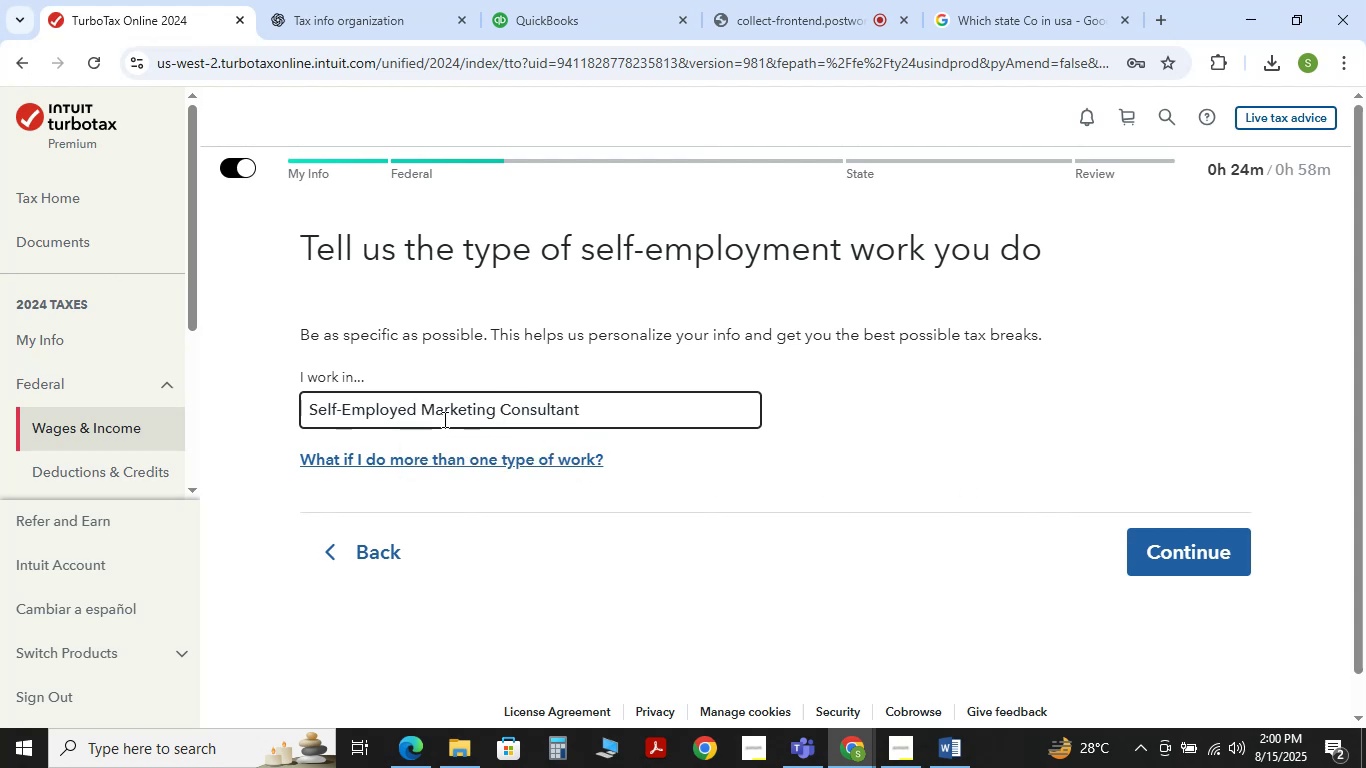 
hold_key(key=Backspace, duration=1.1)
 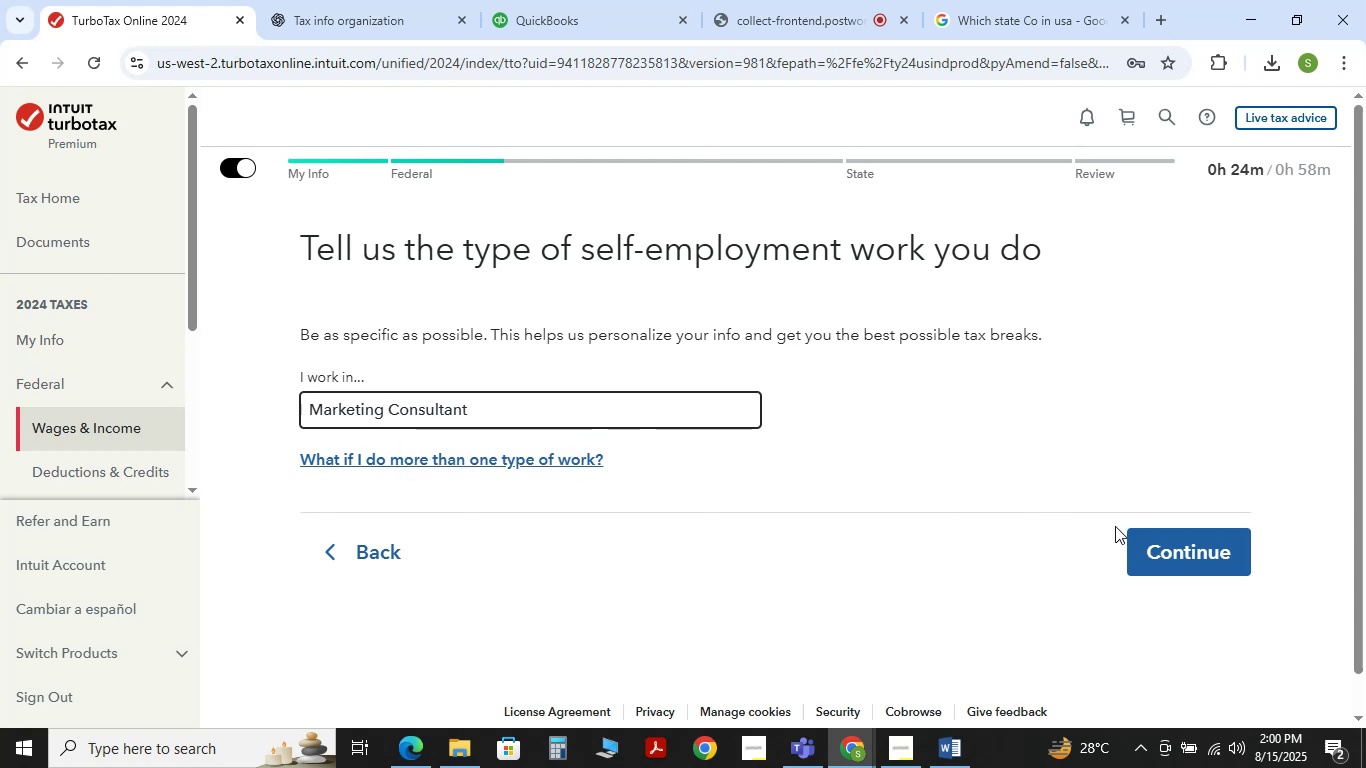 
left_click([1173, 548])
 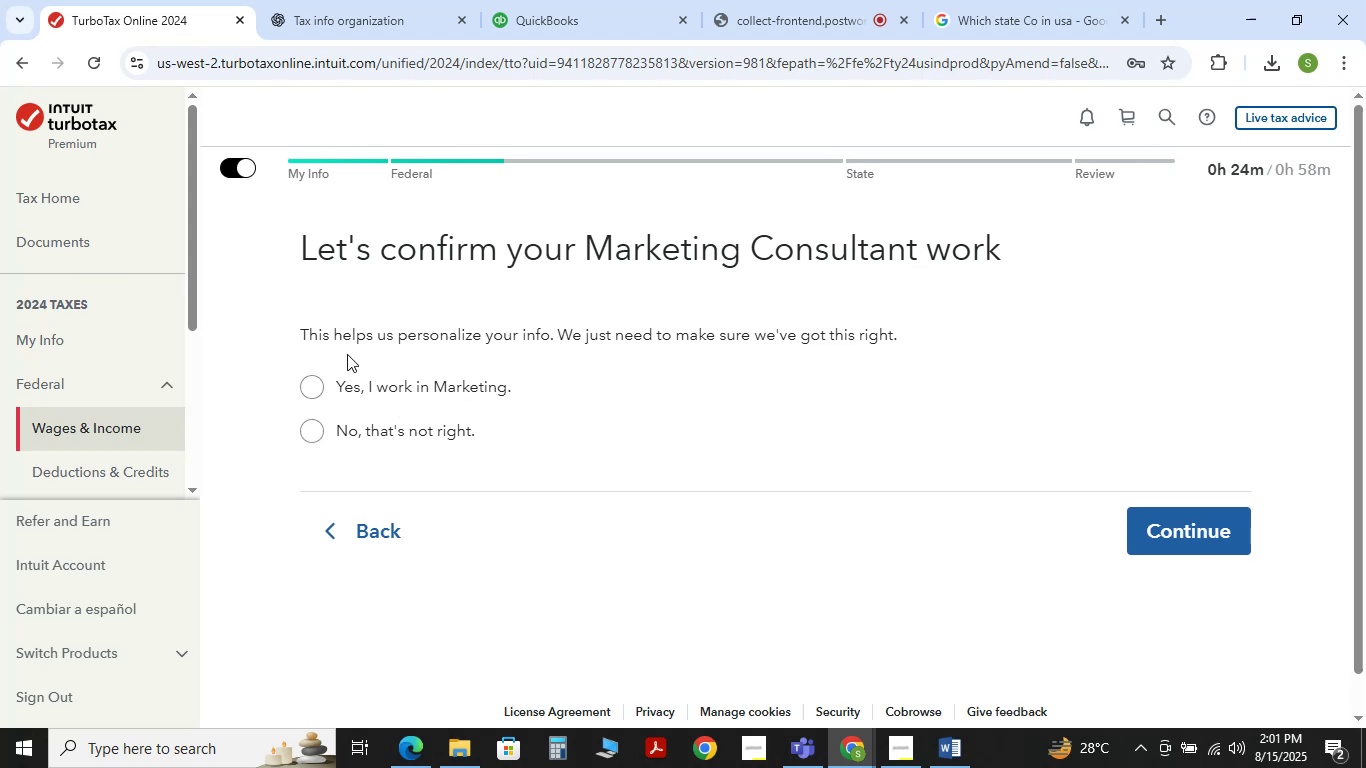 
wait(12.16)
 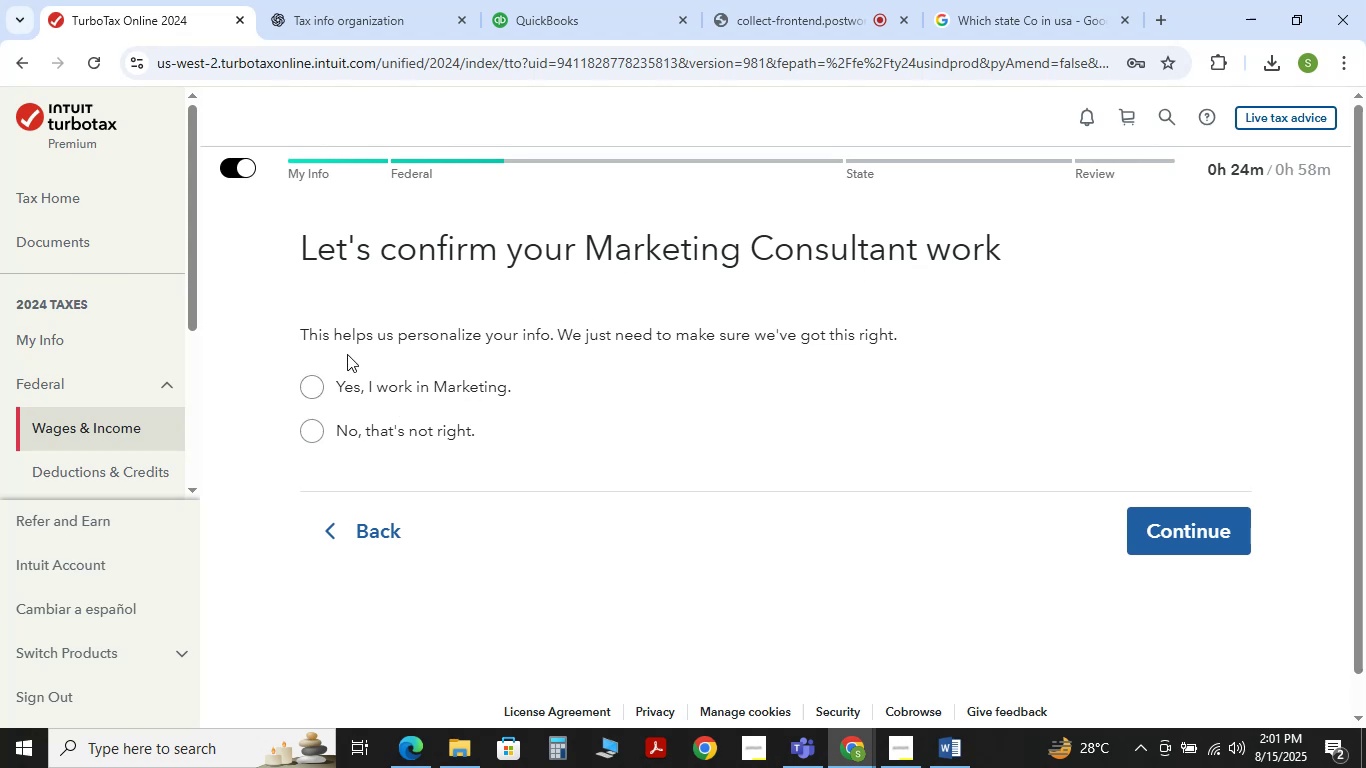 
left_click([315, 385])
 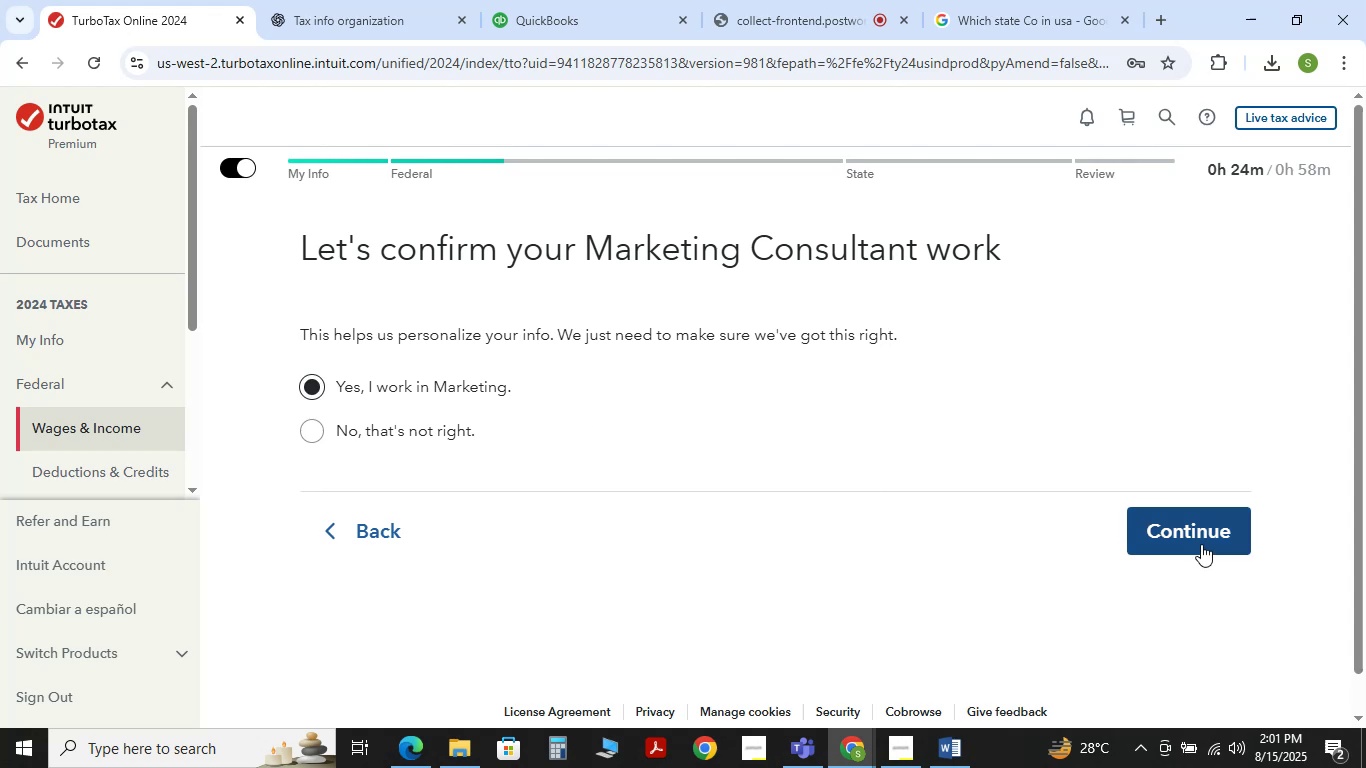 
left_click([1201, 544])
 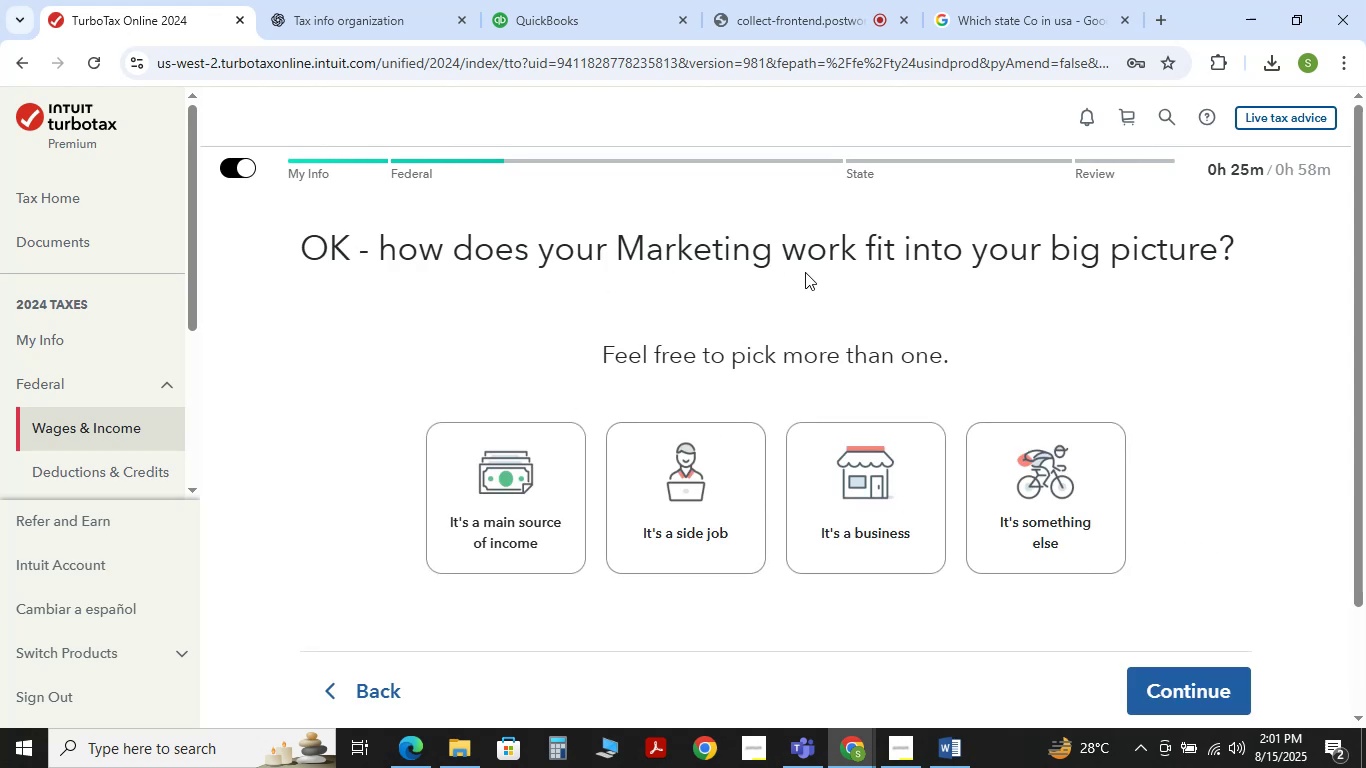 
wait(8.5)
 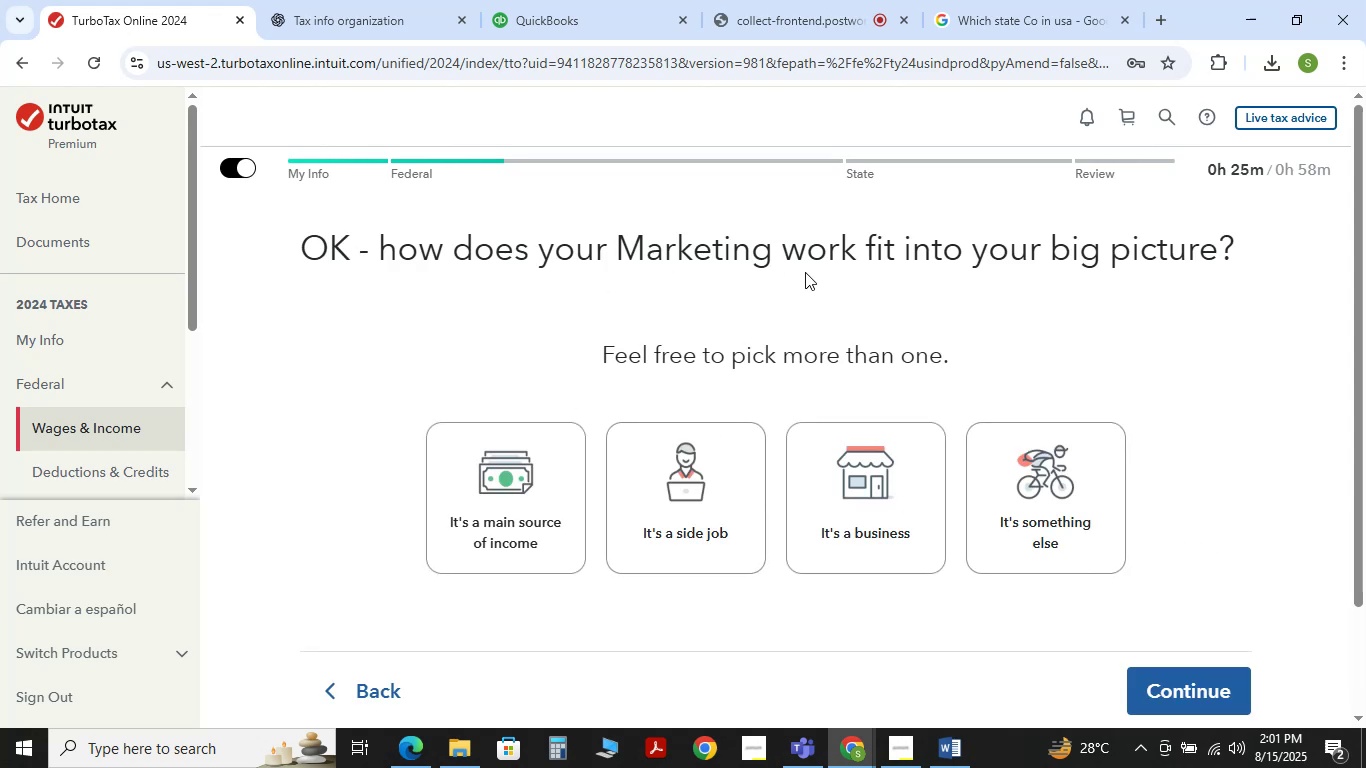 
double_click([536, 513])
 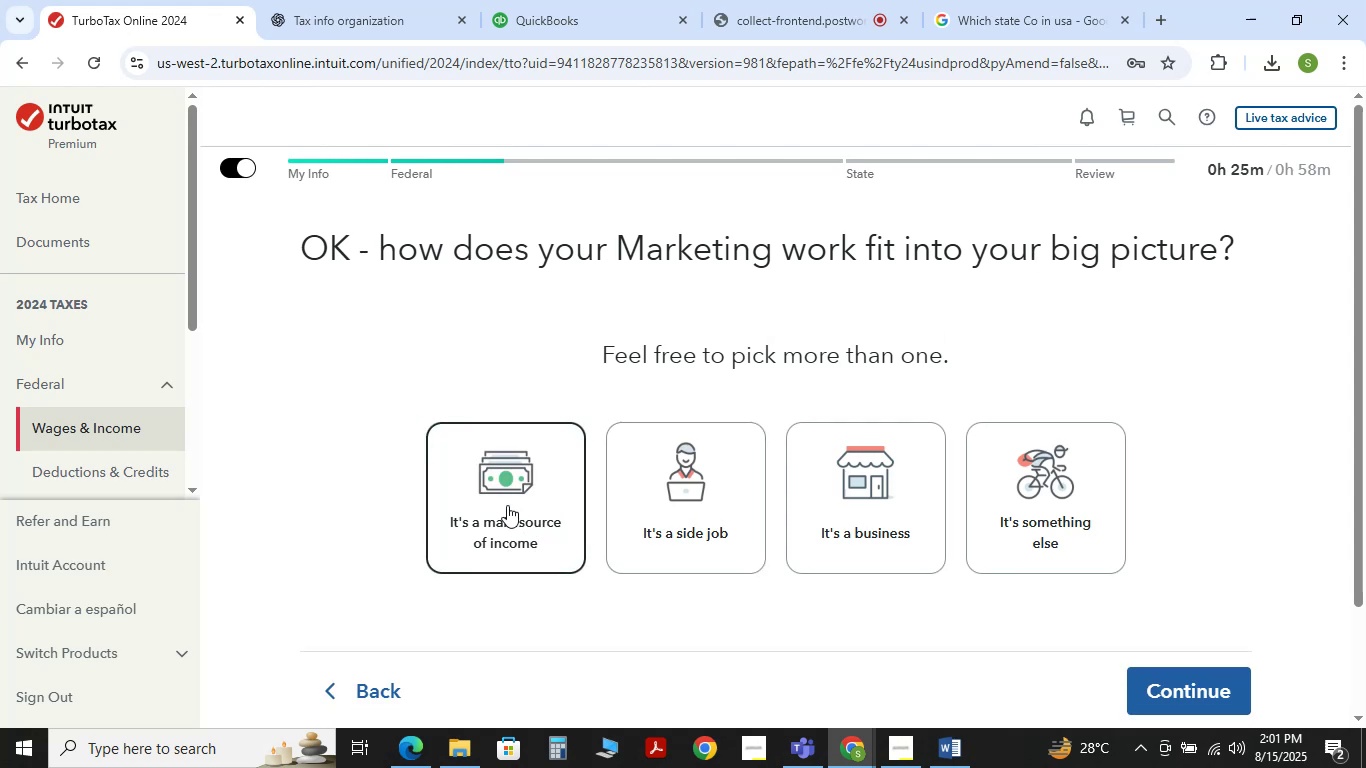 
left_click([507, 505])
 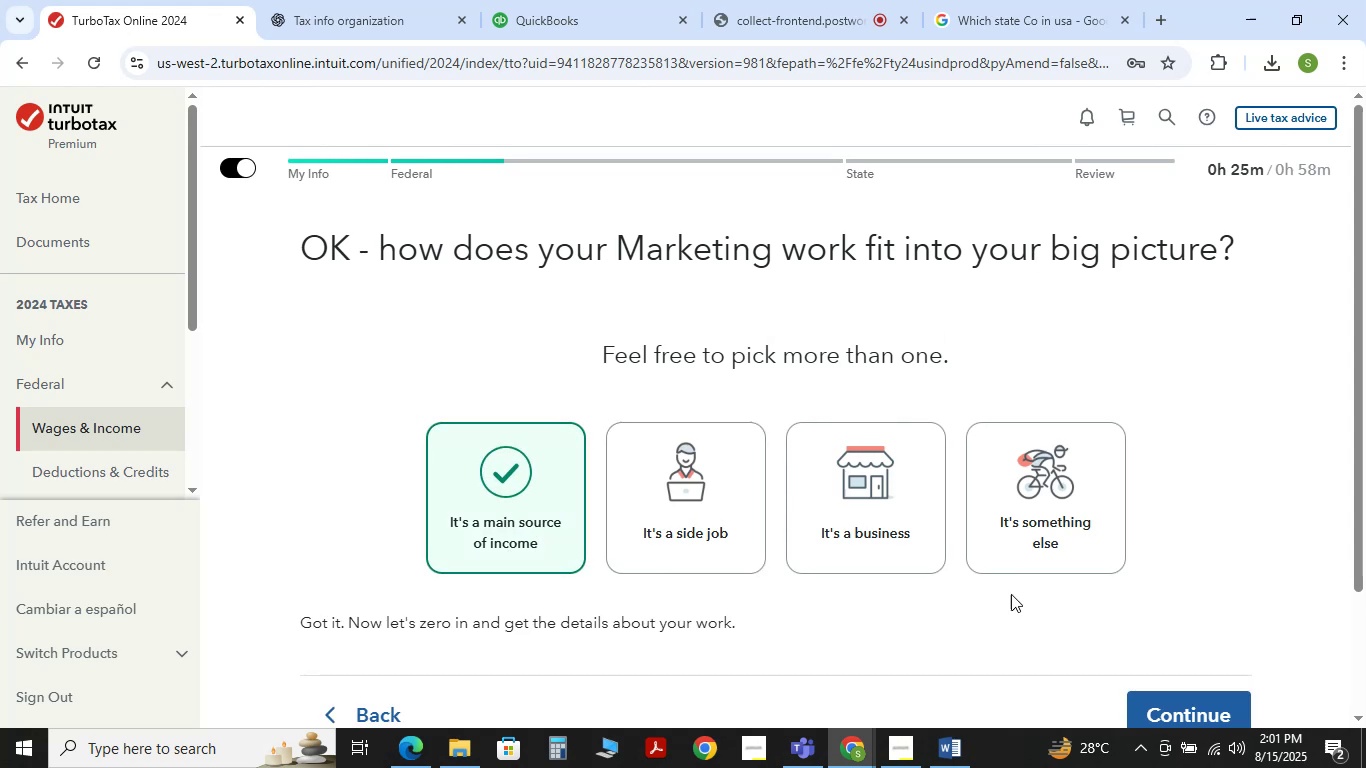 
scroll: coordinate [1111, 632], scroll_direction: down, amount: 2.0
 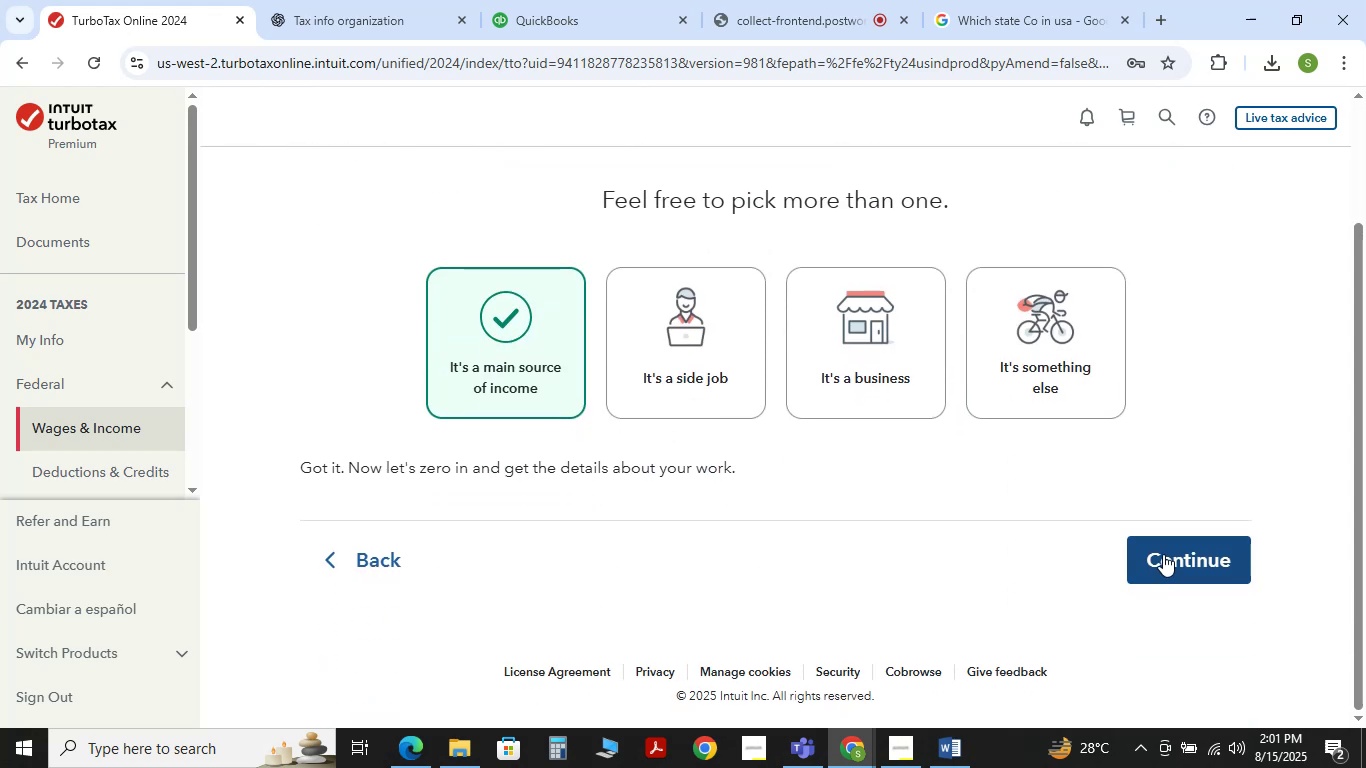 
left_click([1163, 554])
 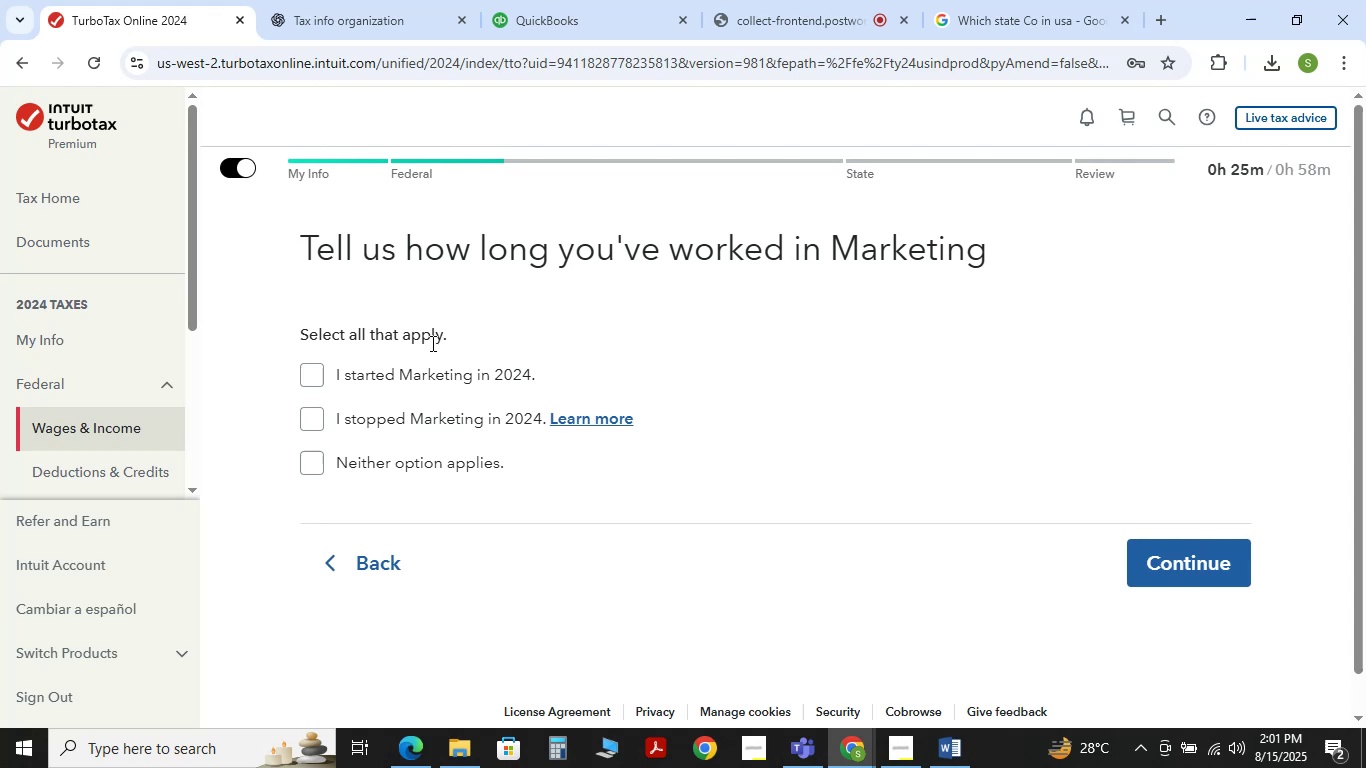 
wait(9.82)
 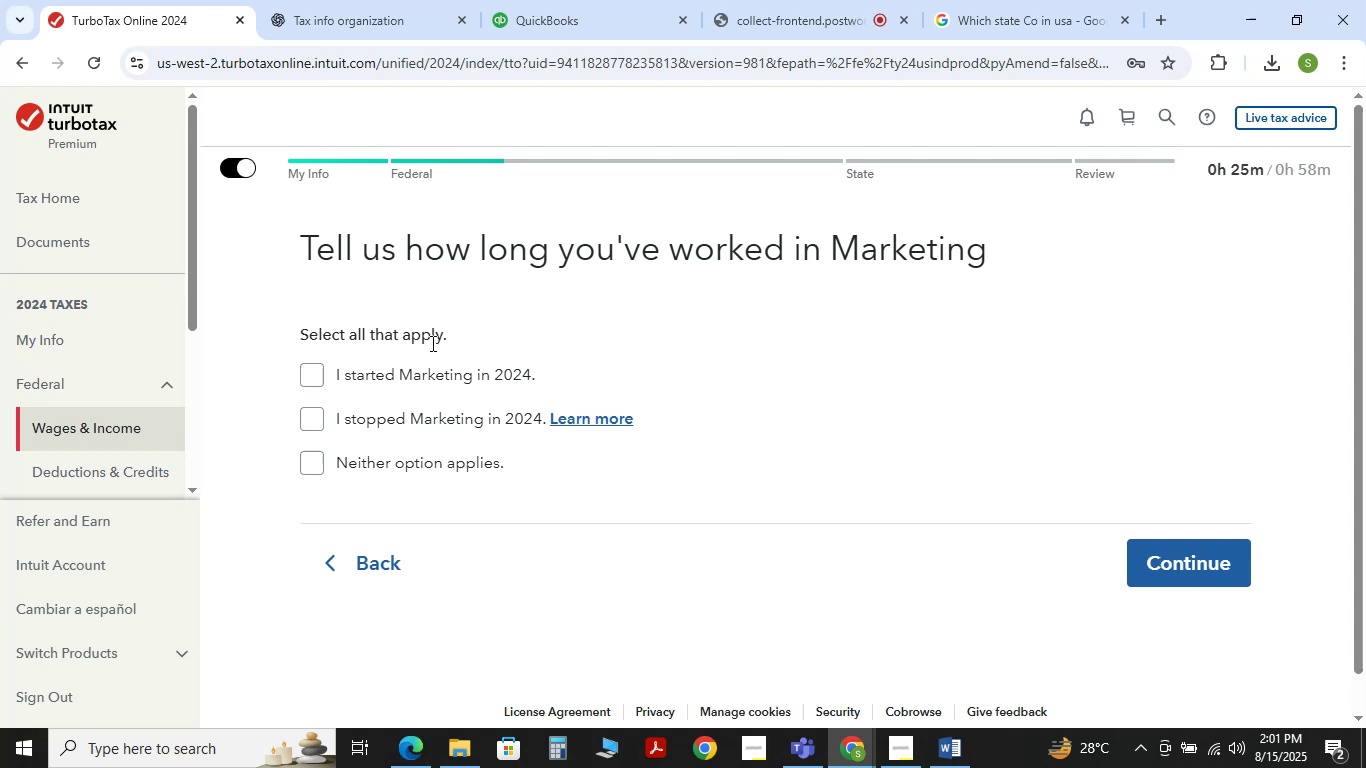 
double_click([313, 463])
 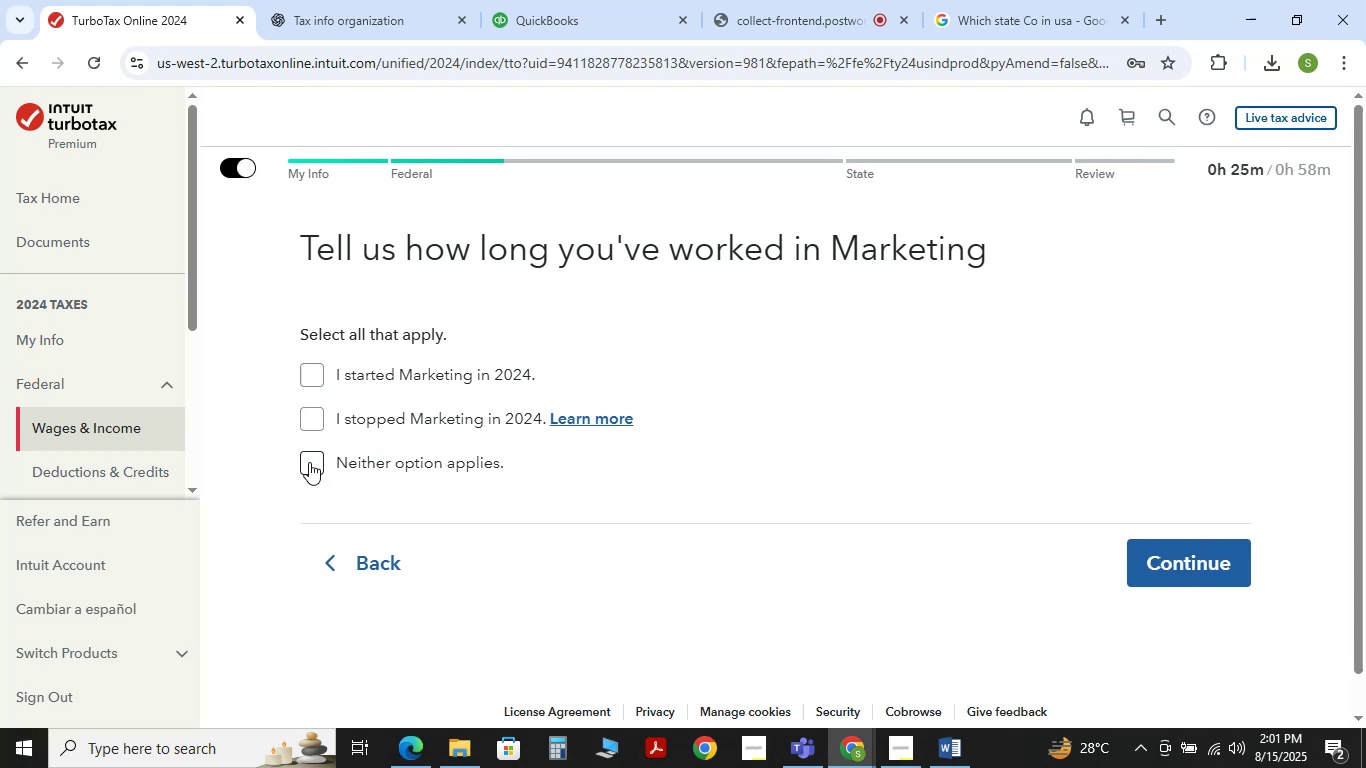 
left_click([307, 462])
 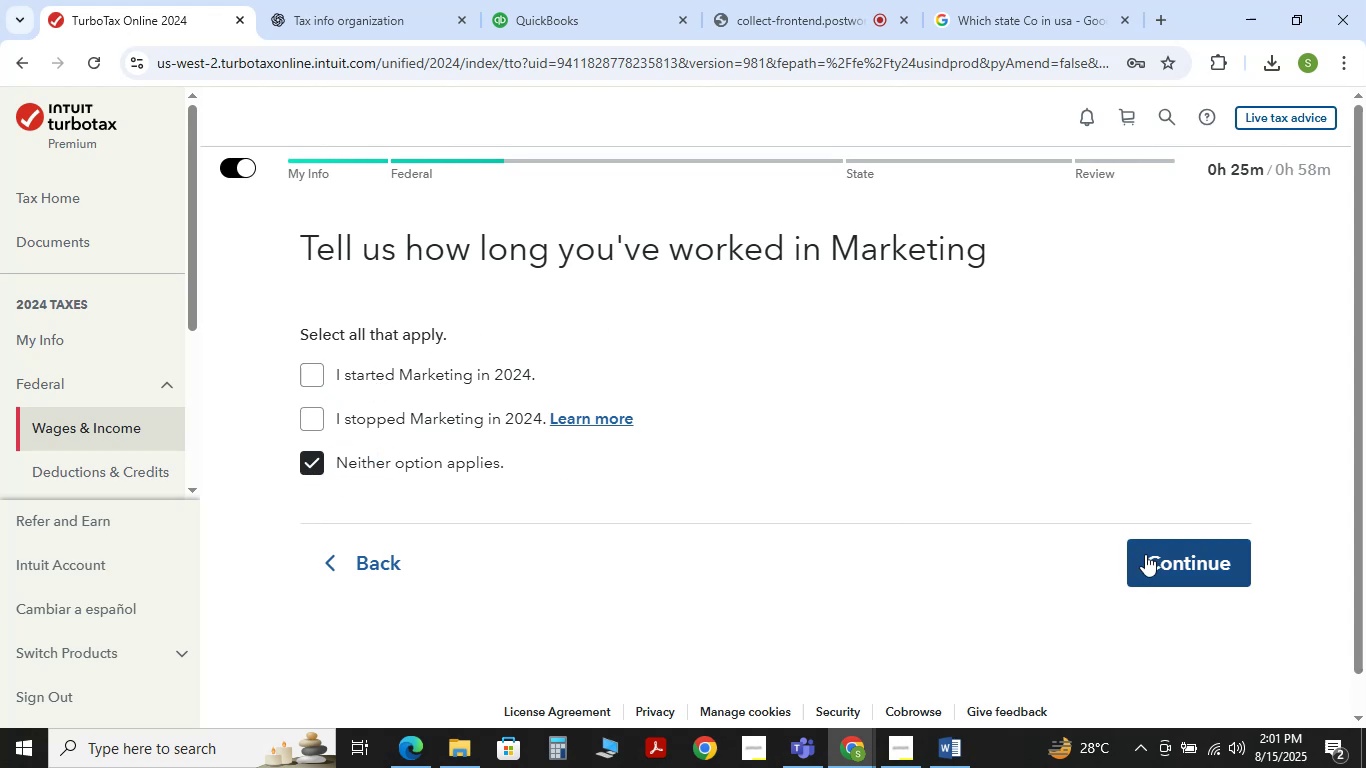 
left_click([1164, 554])
 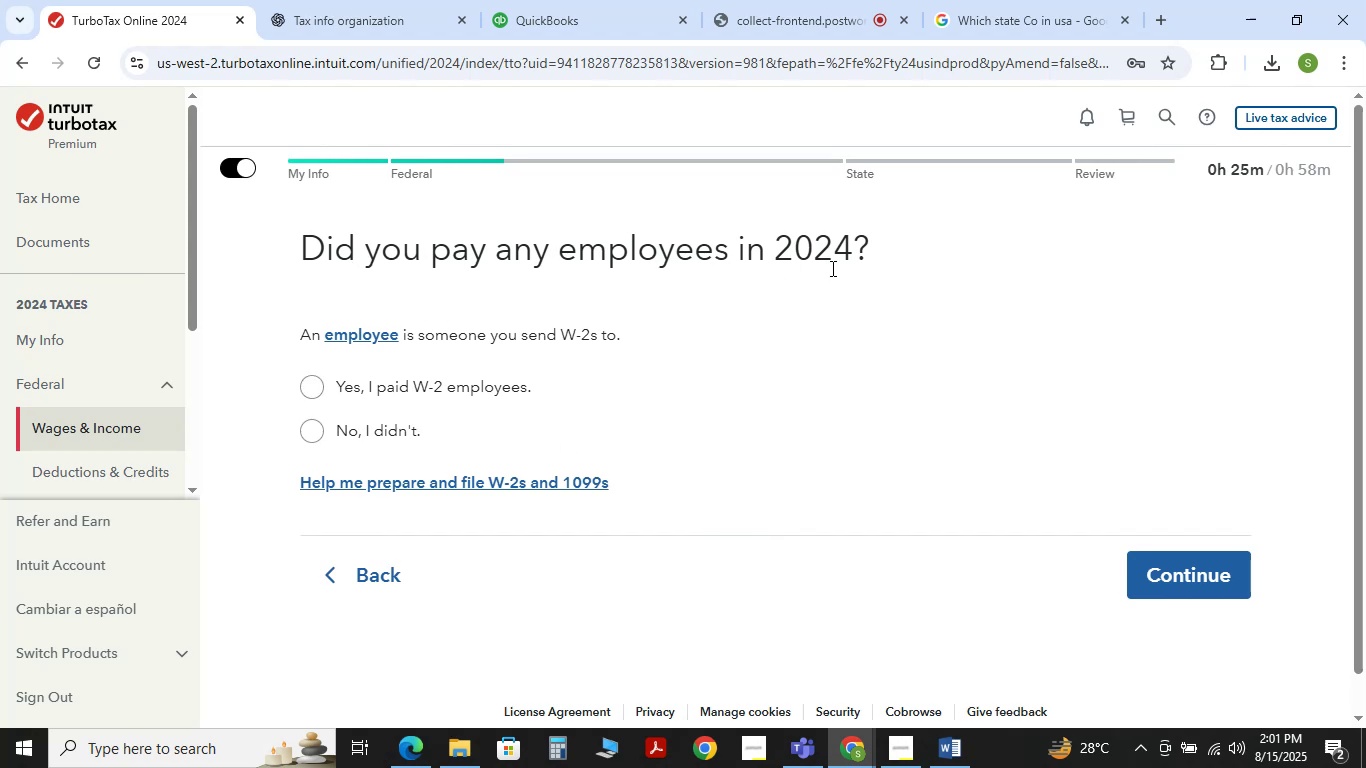 
wait(5.53)
 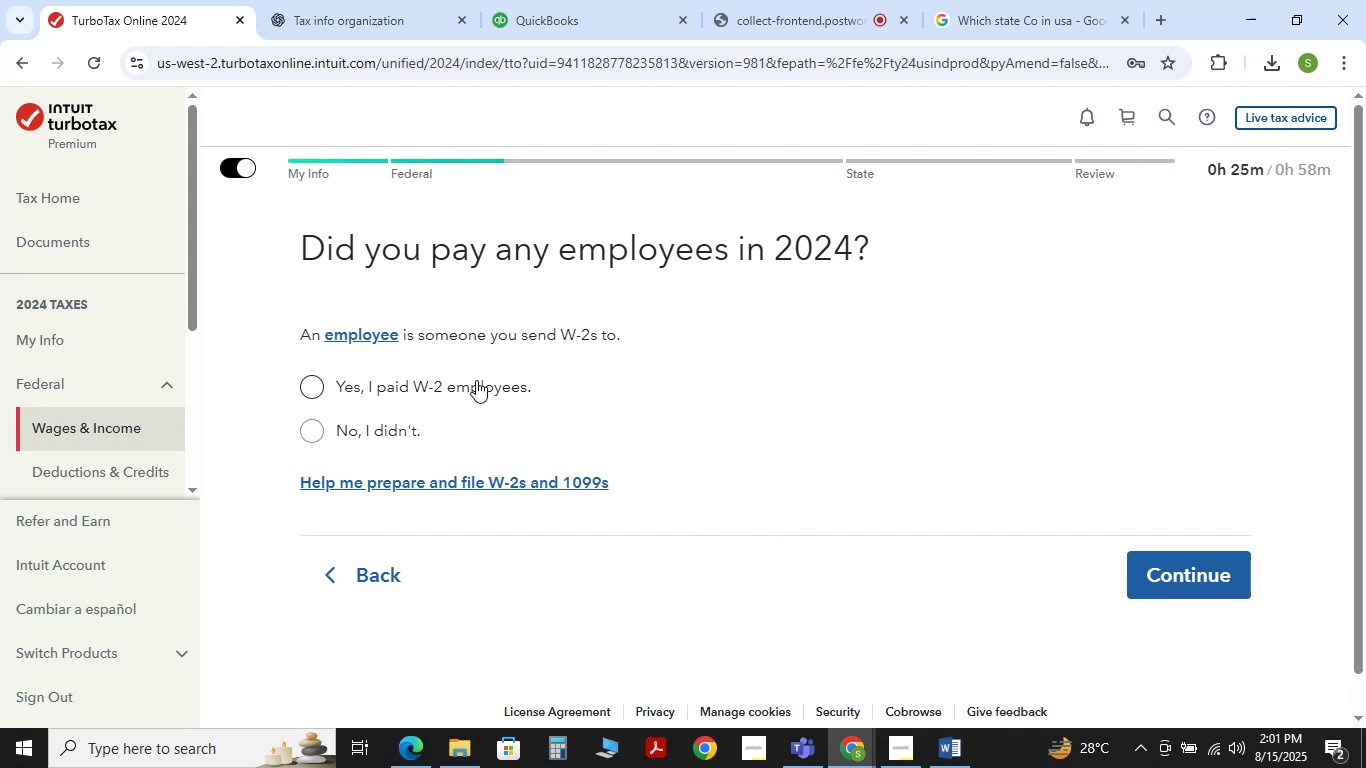 
left_click([310, 431])
 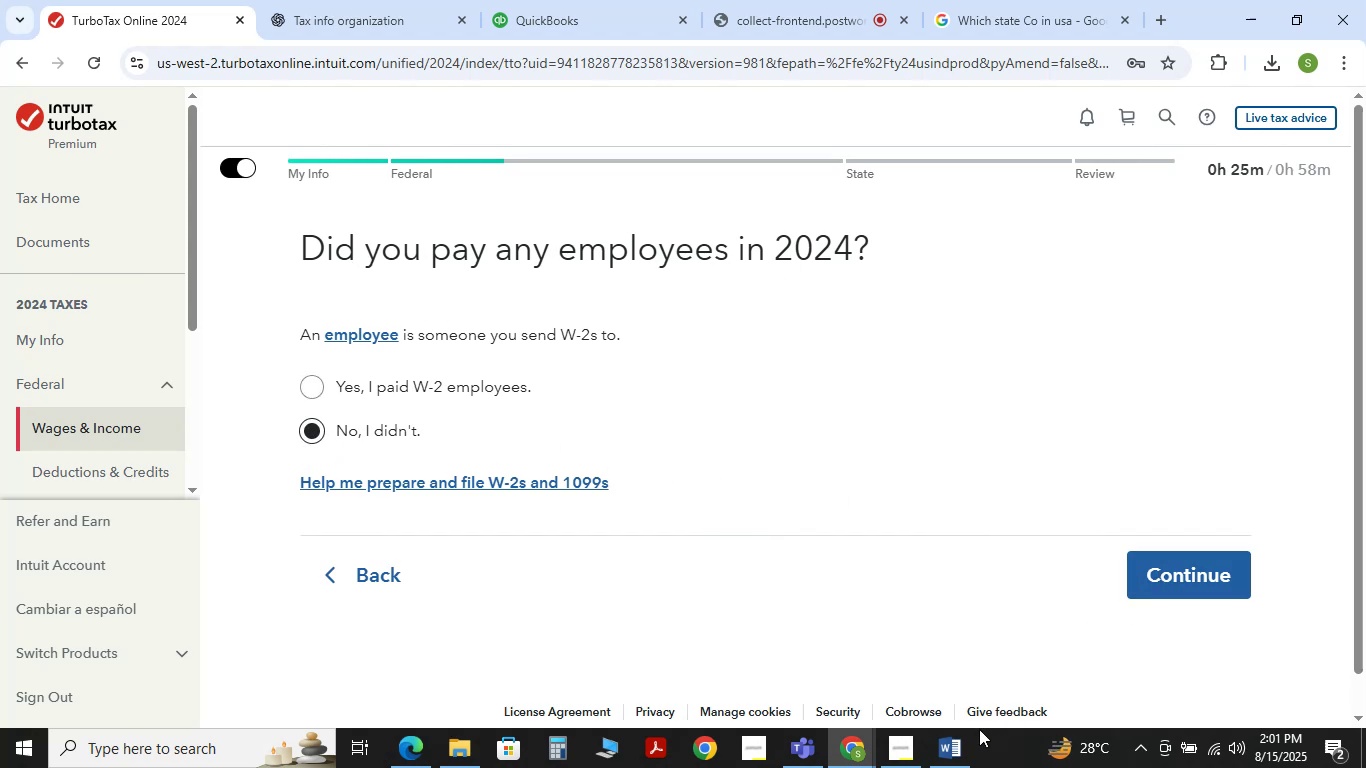 
left_click([959, 744])
 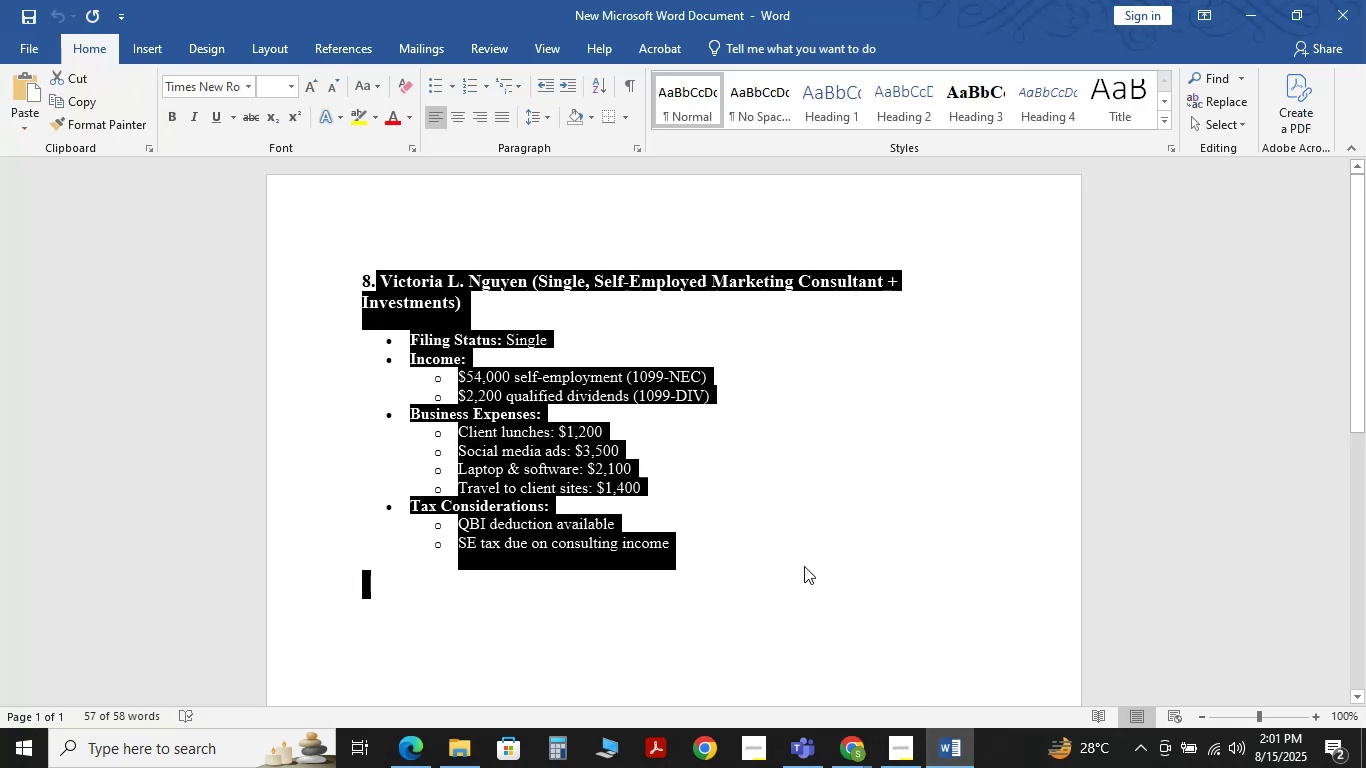 
left_click([818, 562])
 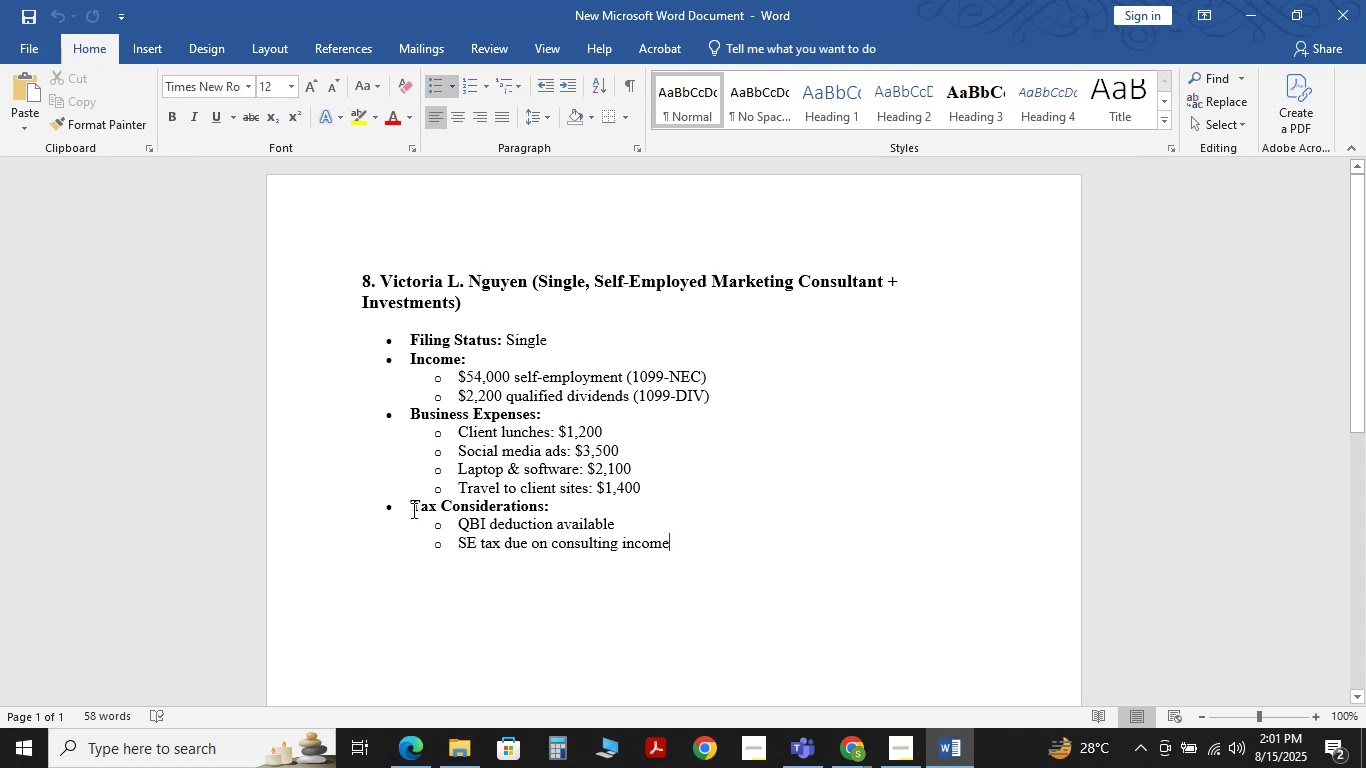 
wait(14.99)
 